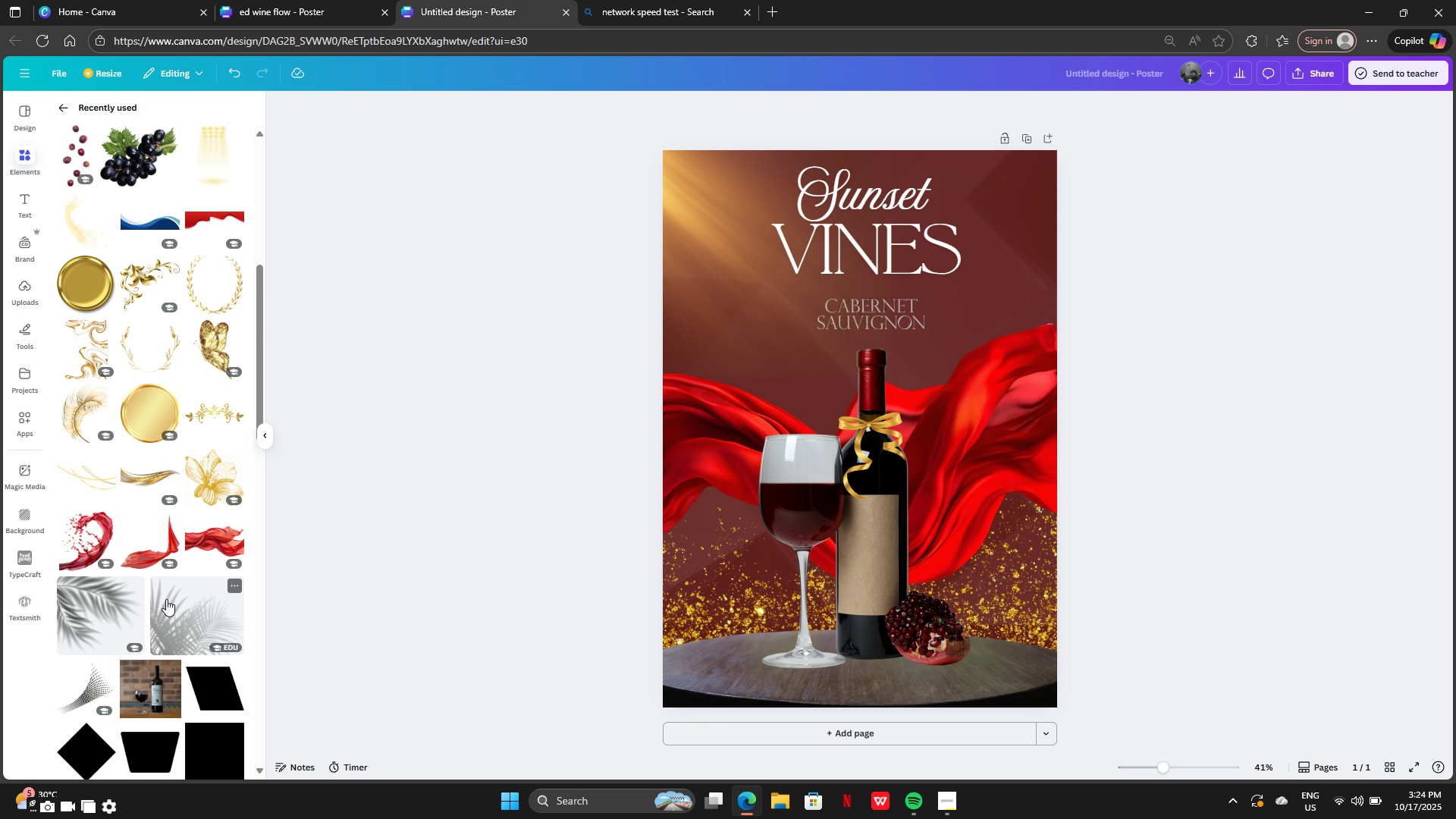 
scroll: coordinate [209, 372], scroll_direction: up, amount: 2.0
 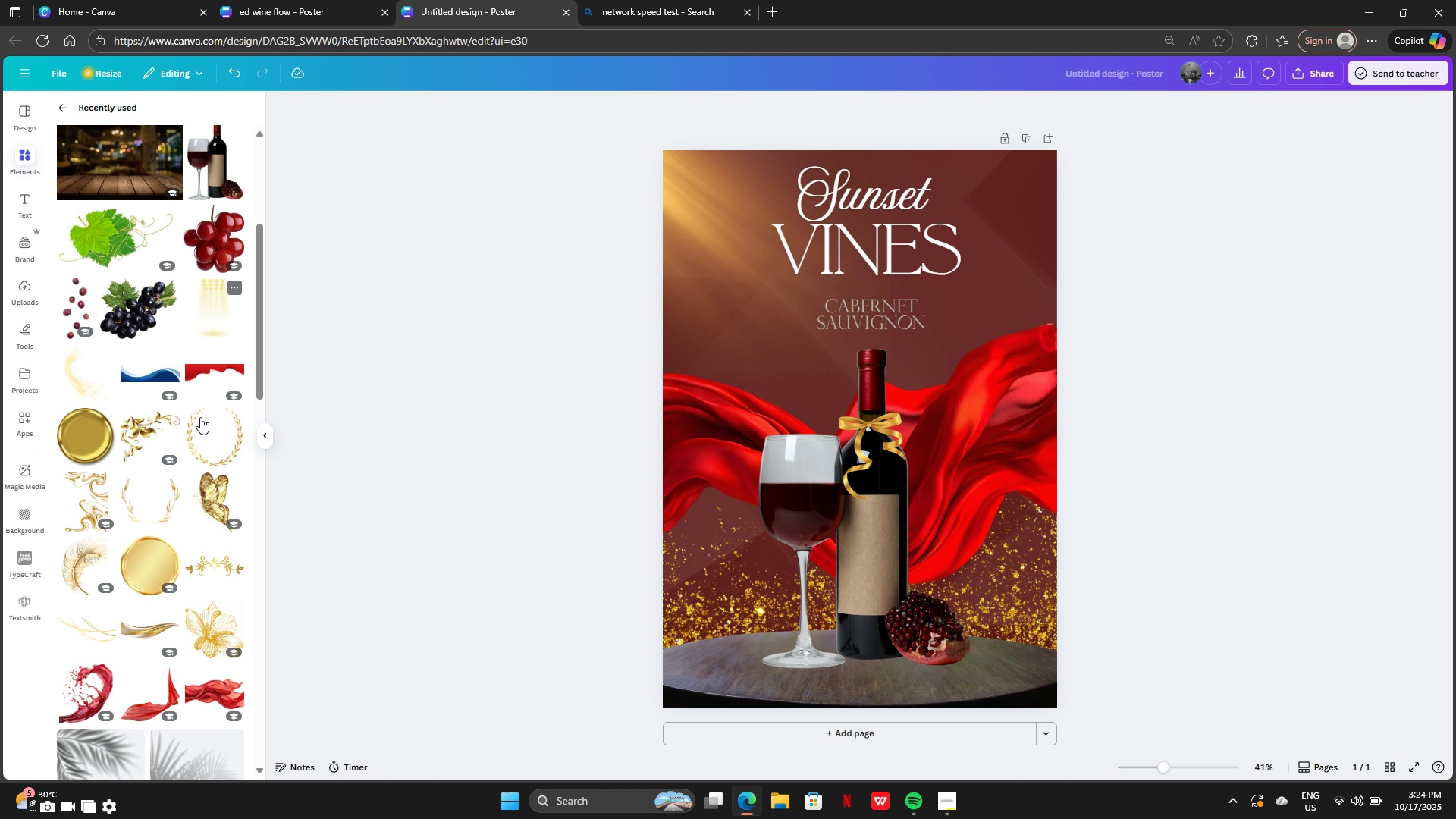 
scroll: coordinate [167, 485], scroll_direction: down, amount: 15.0
 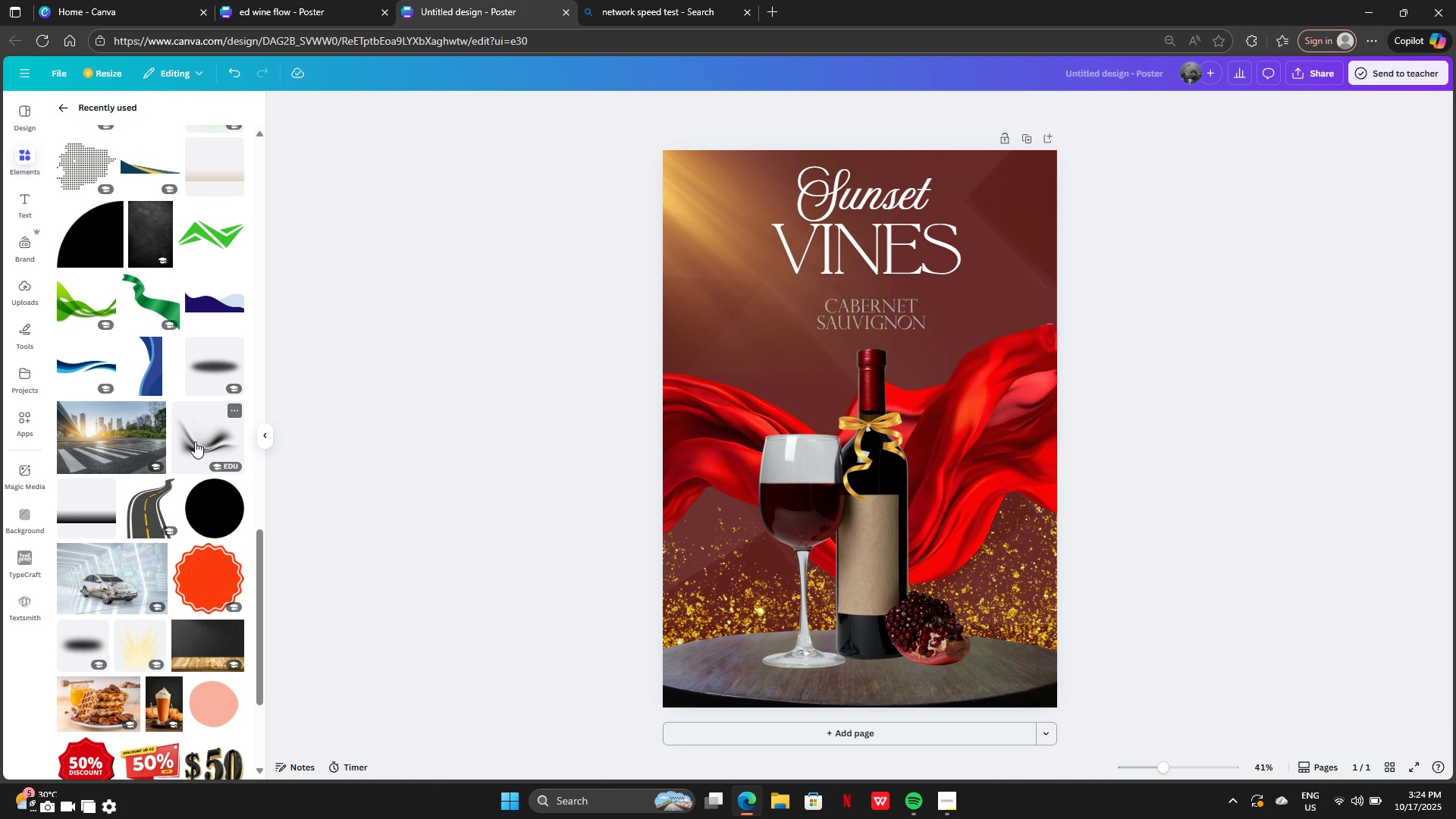 
scroll: coordinate [146, 383], scroll_direction: up, amount: 5.0
 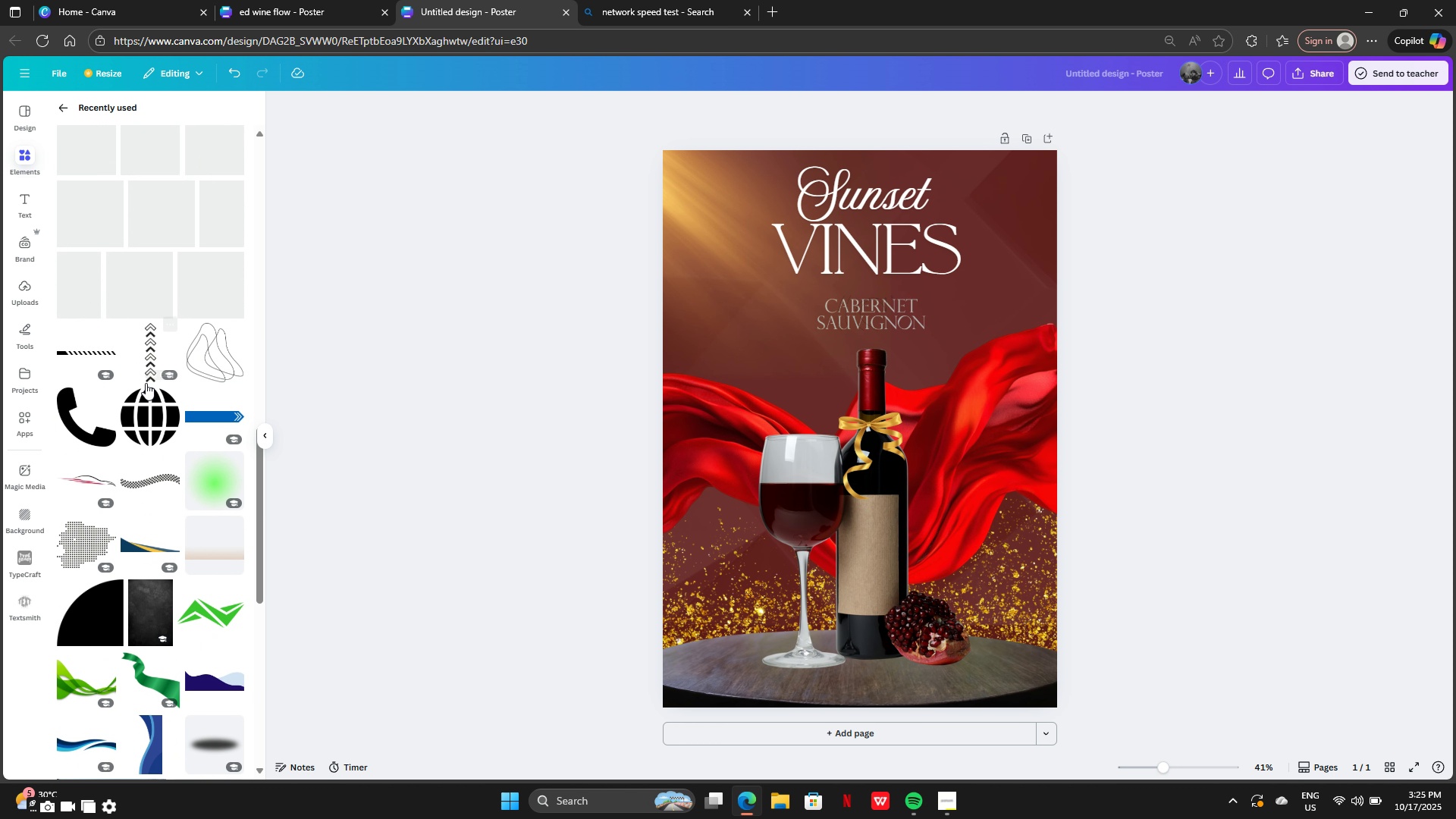 
scroll: coordinate [146, 384], scroll_direction: down, amount: 4.0
 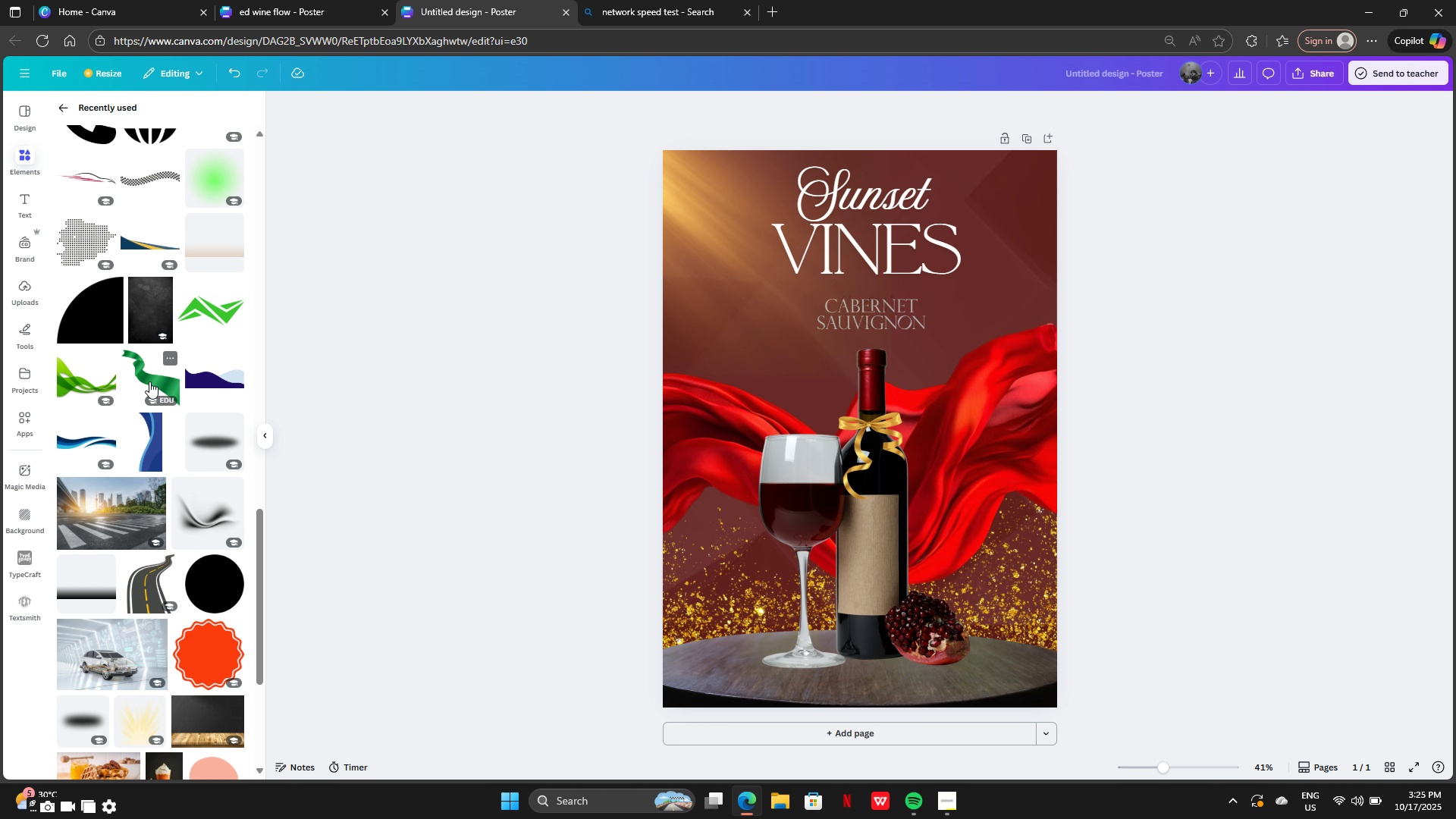 
scroll: coordinate [182, 342], scroll_direction: up, amount: 5.0
 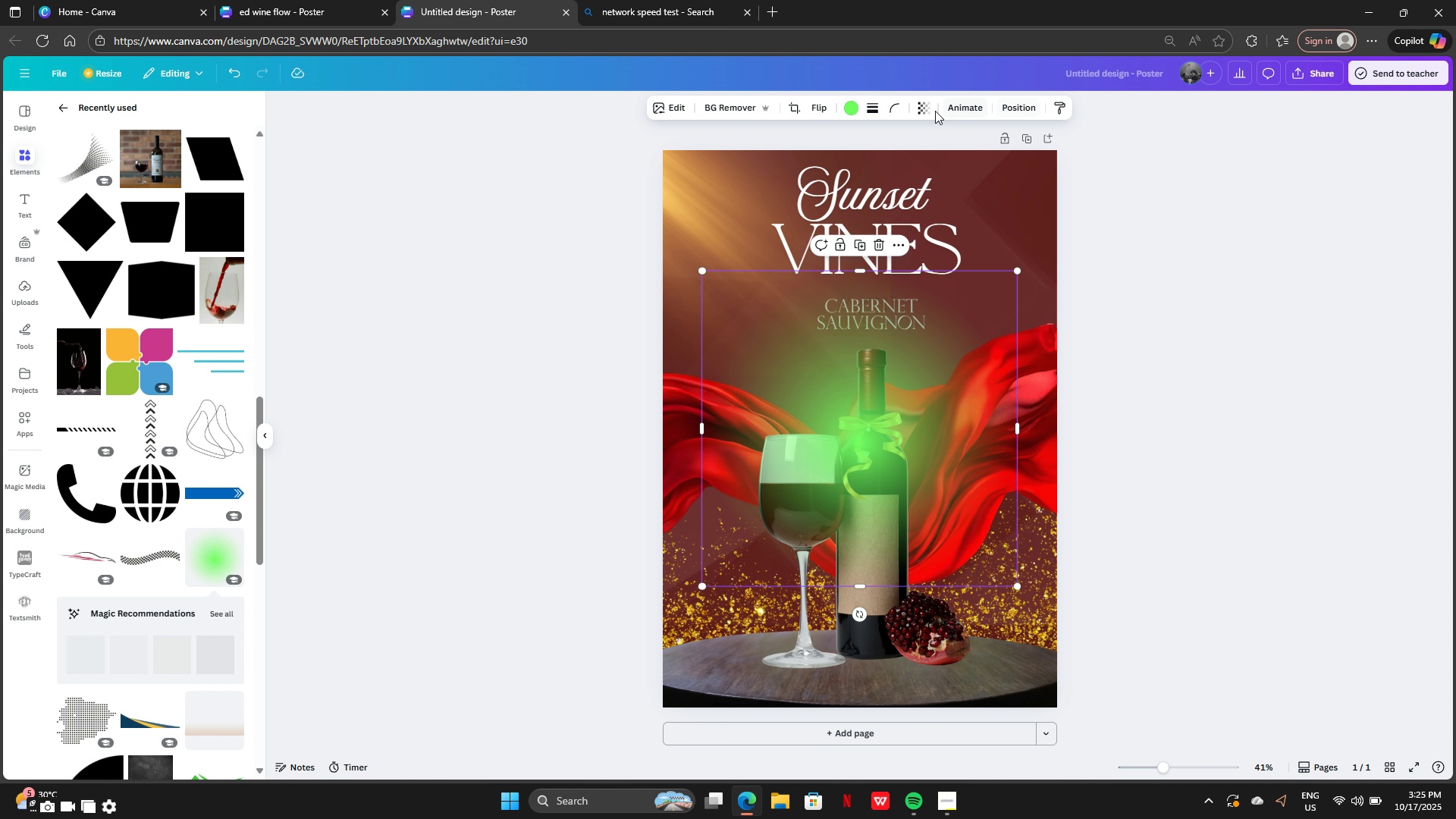 
left_click([850, 110])
 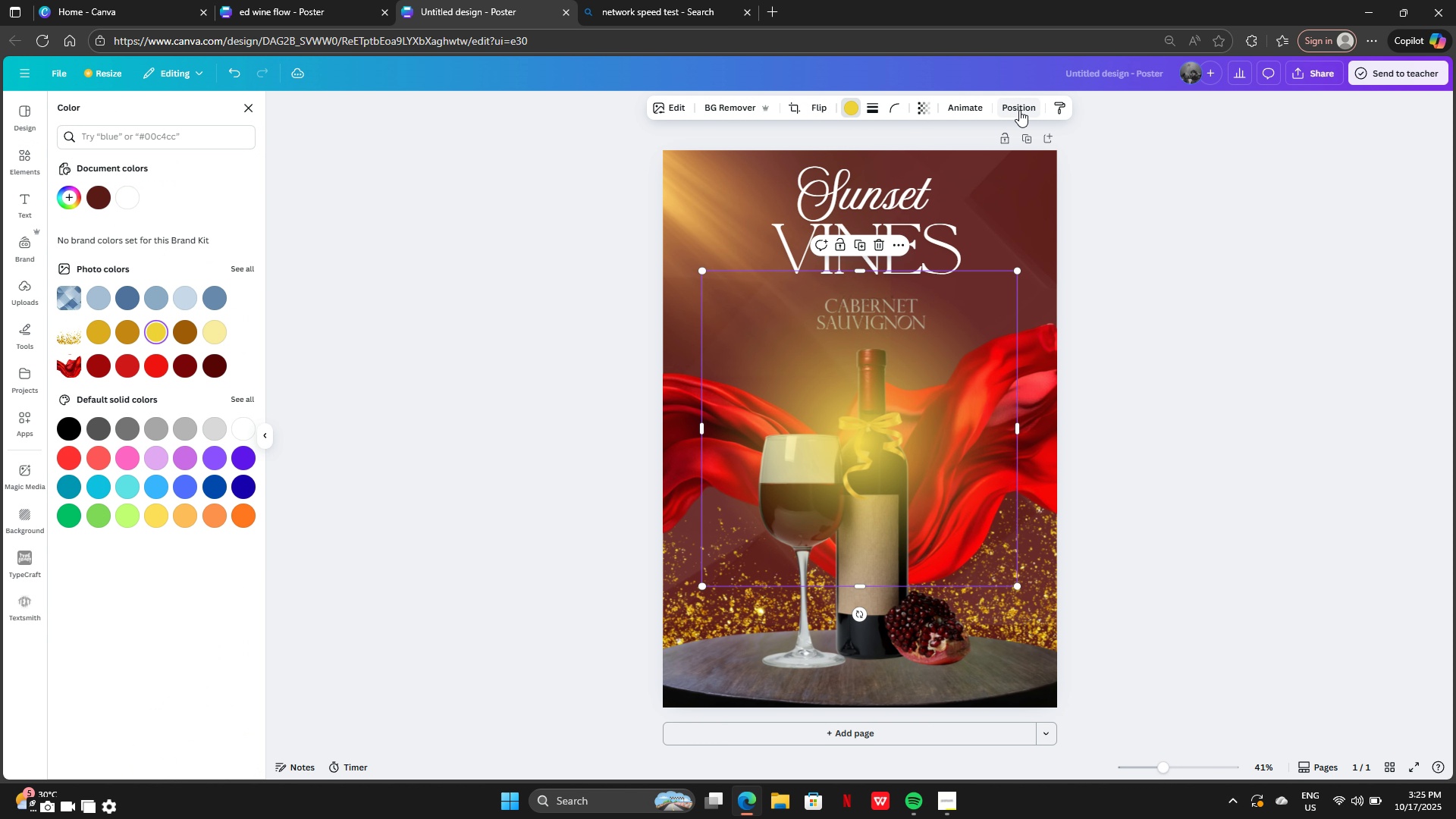 
wait(5.59)
 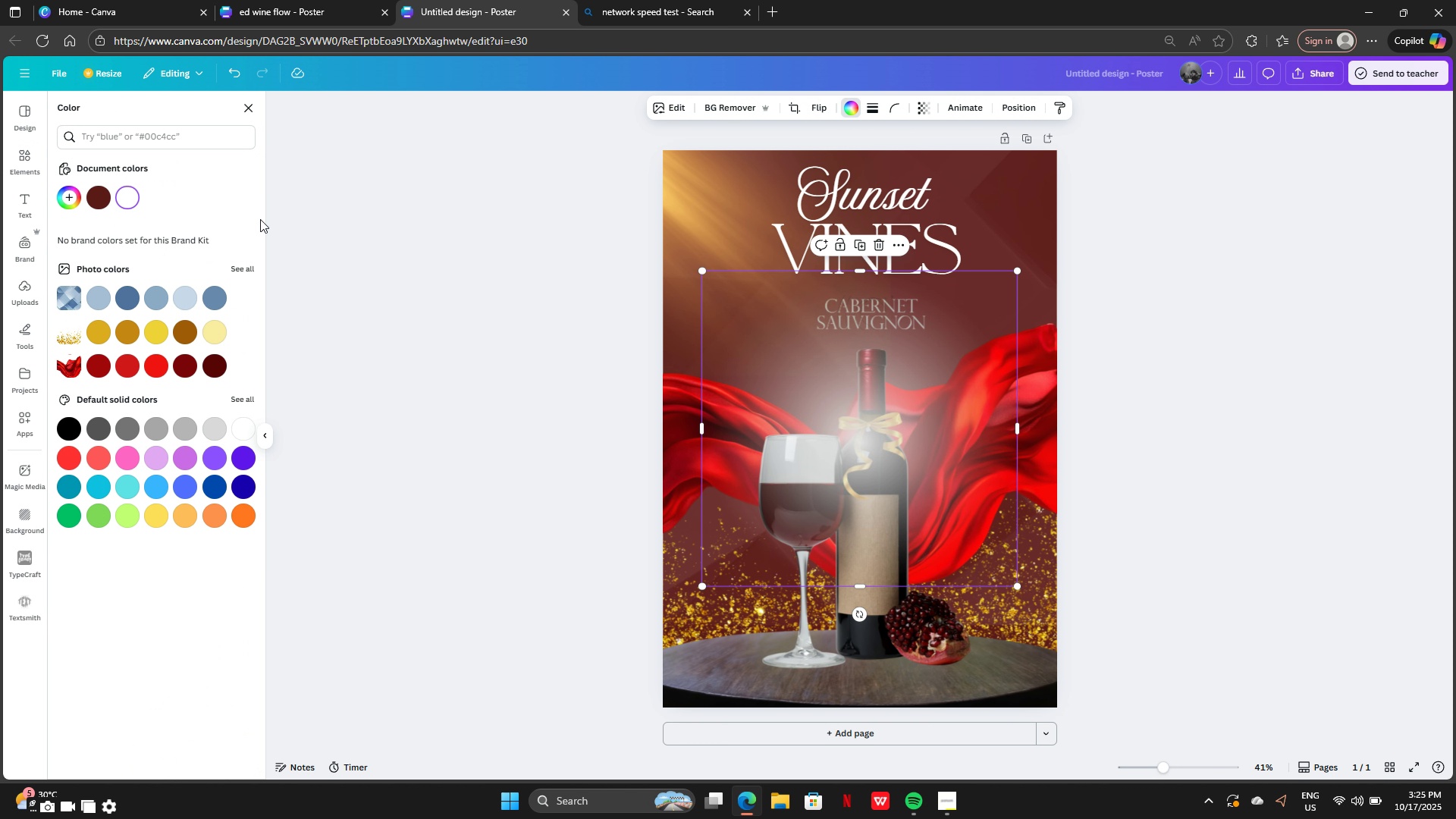 
left_click_drag(start_coordinate=[205, 255], to_coordinate=[190, 434])
 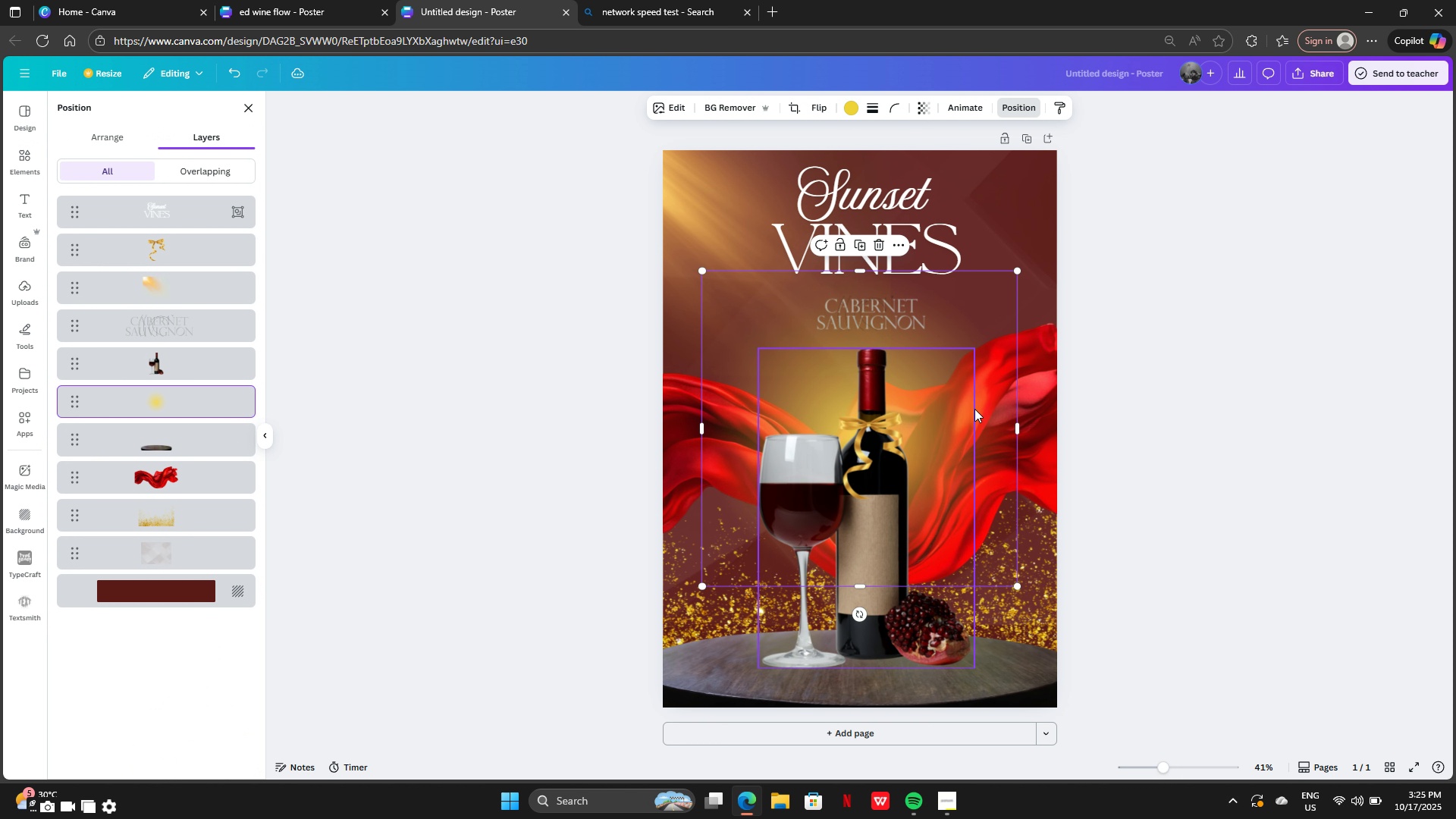 
left_click_drag(start_coordinate=[982, 326], to_coordinate=[981, 494])
 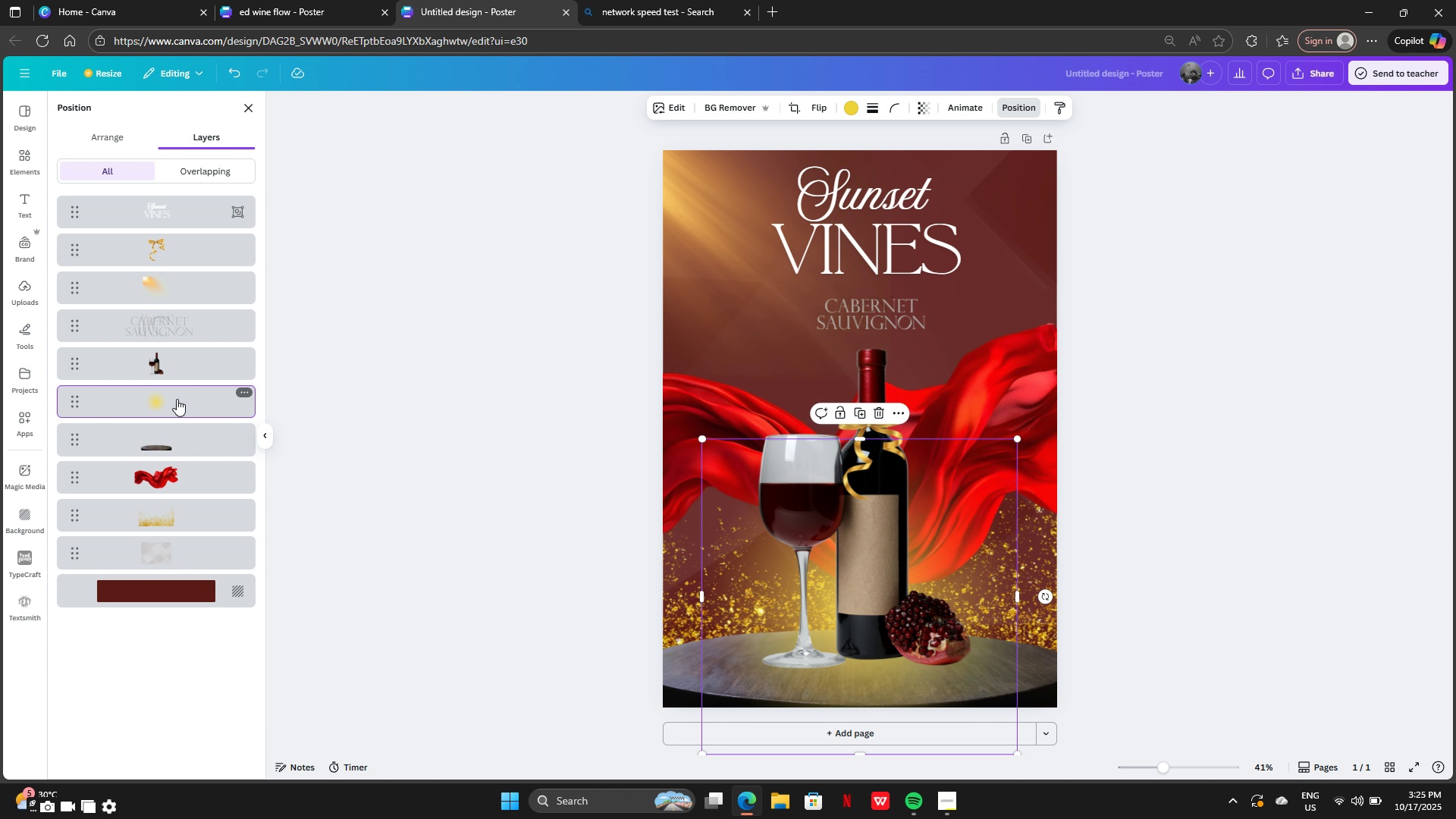 
left_click_drag(start_coordinate=[176, 399], to_coordinate=[173, 450])
 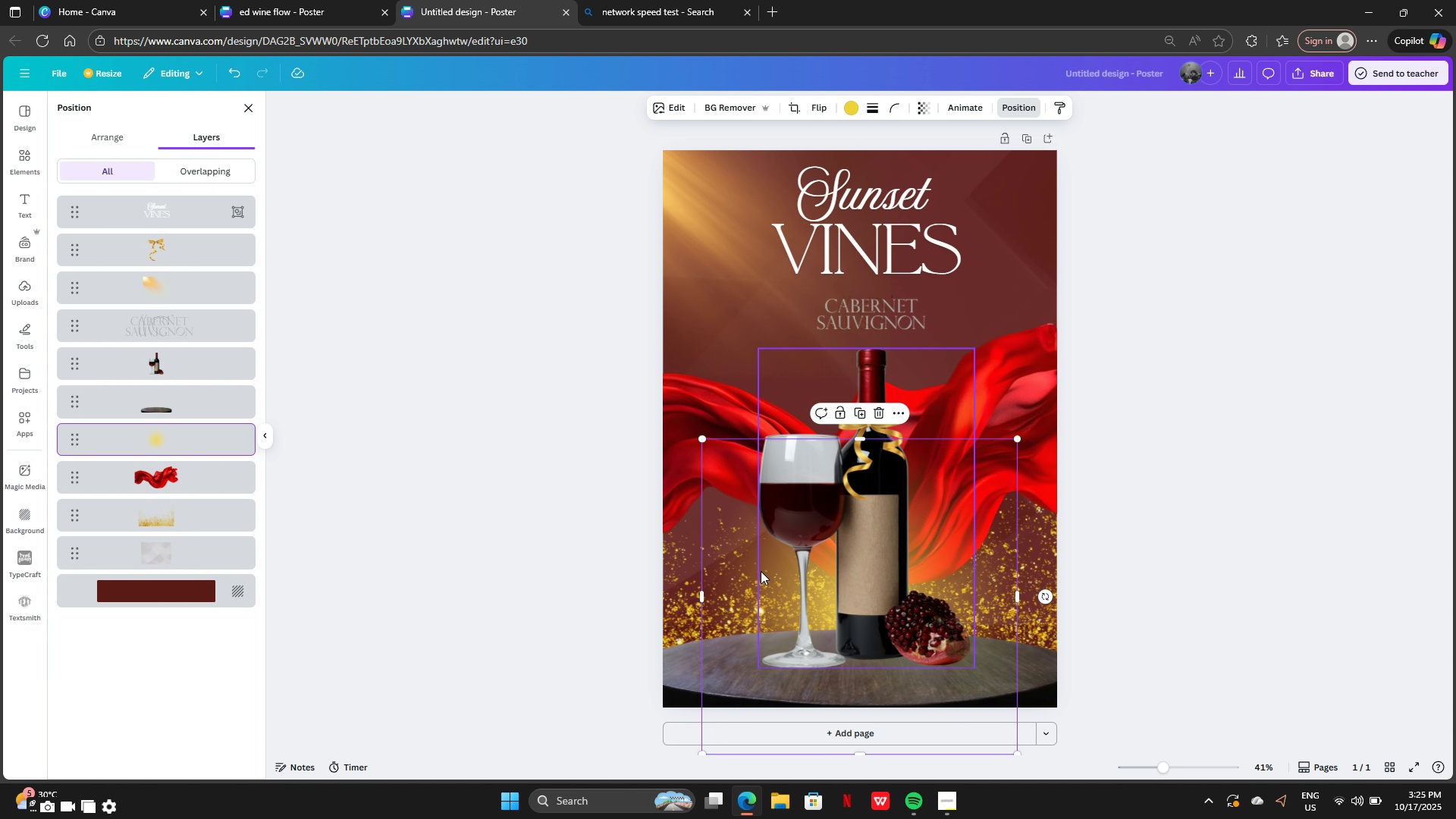 
left_click_drag(start_coordinate=[761, 572], to_coordinate=[758, 546])
 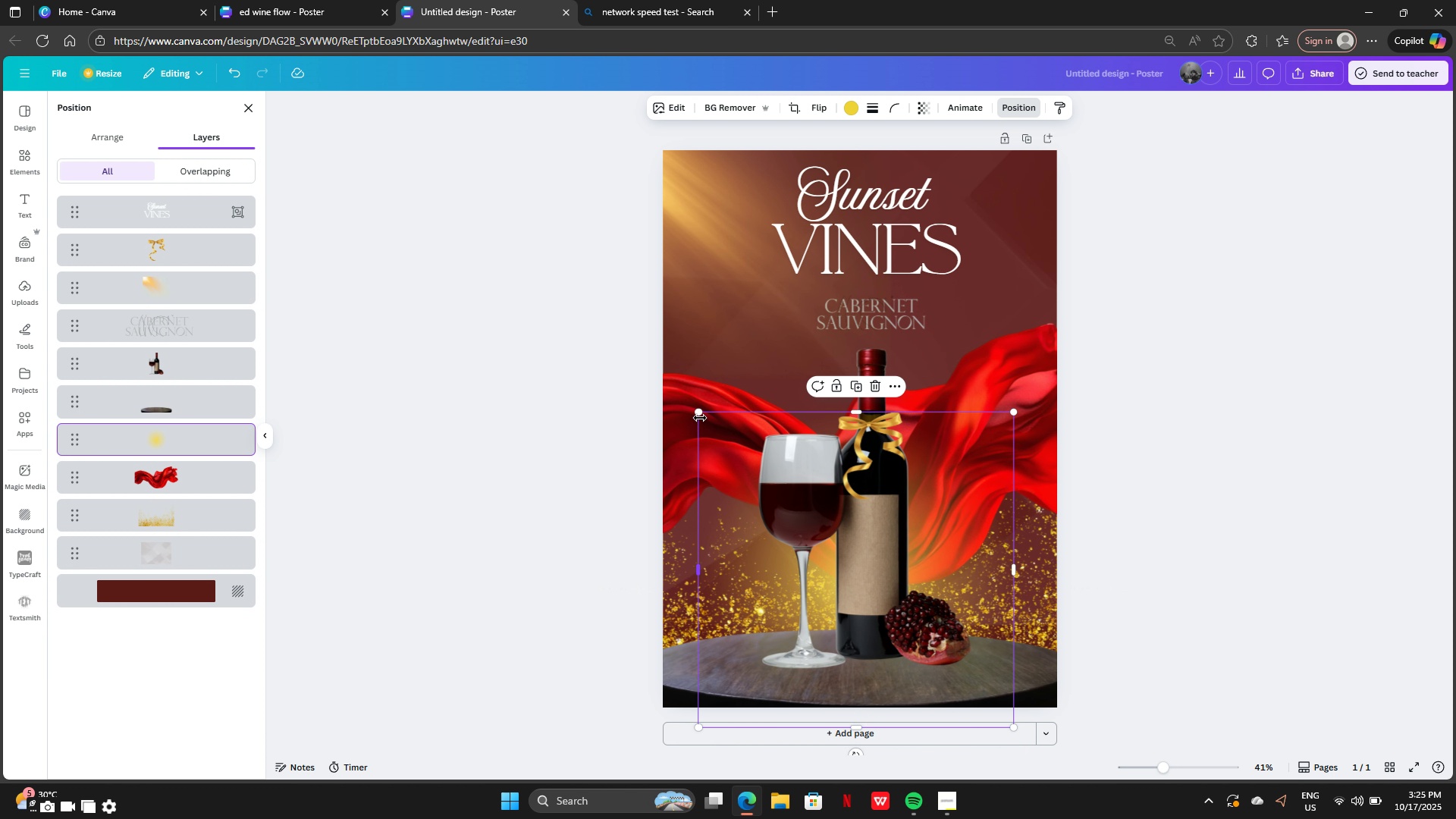 
left_click([700, 418])
 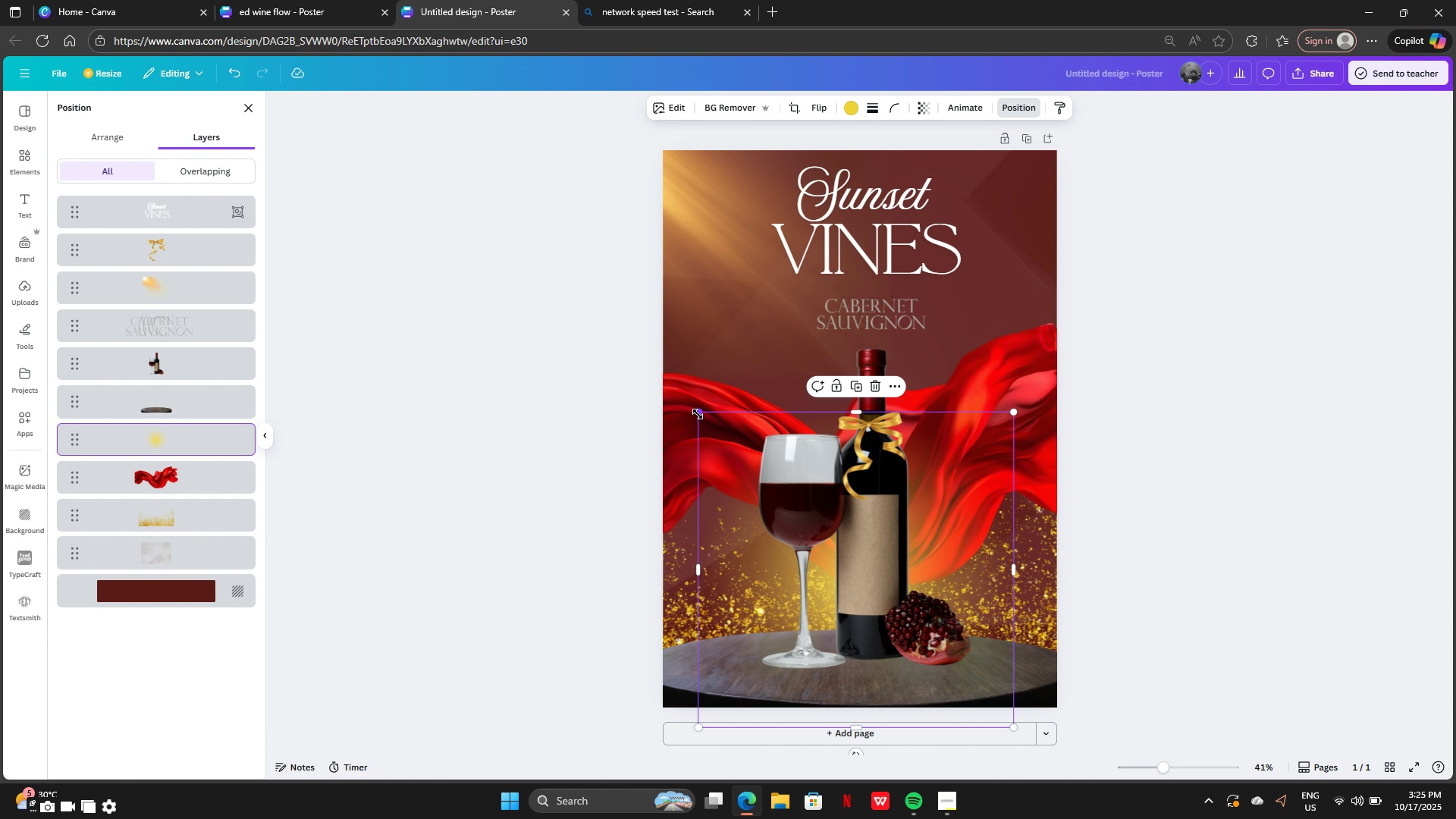 
left_click_drag(start_coordinate=[698, 414], to_coordinate=[694, 323])
 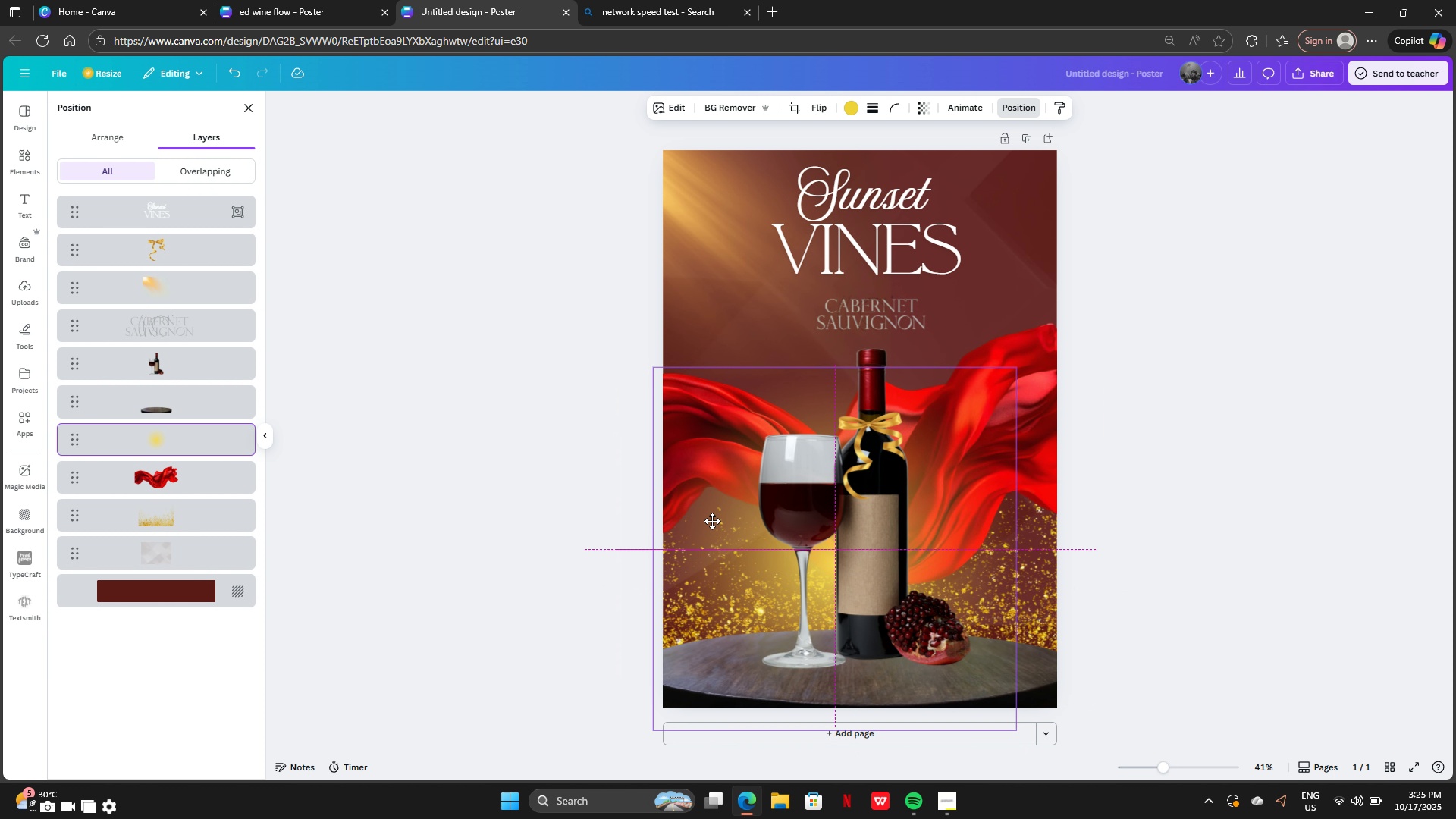 
left_click_drag(start_coordinate=[704, 509], to_coordinate=[733, 560])
 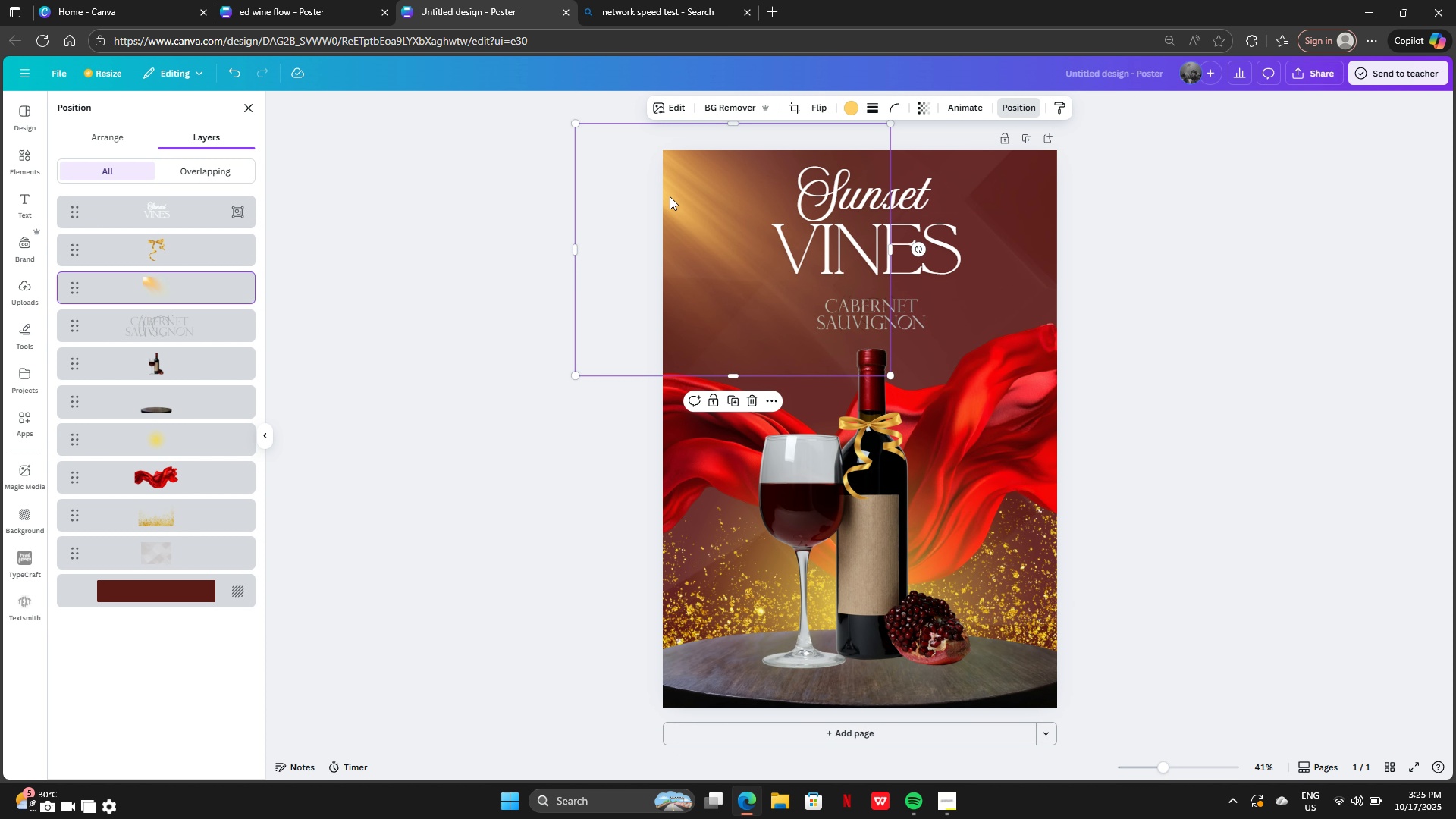 
key(Backspace)
 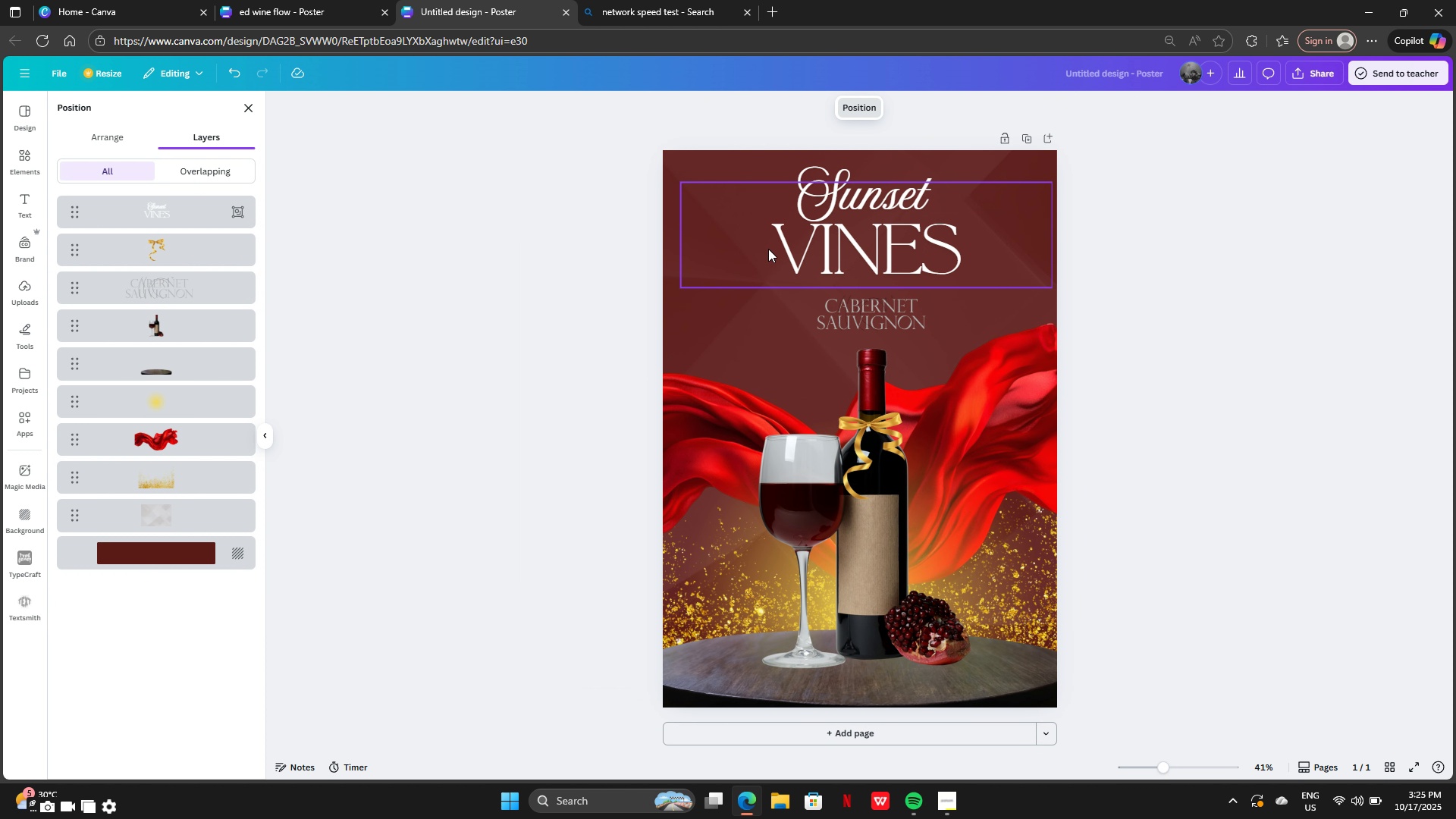 
left_click([868, 243])
 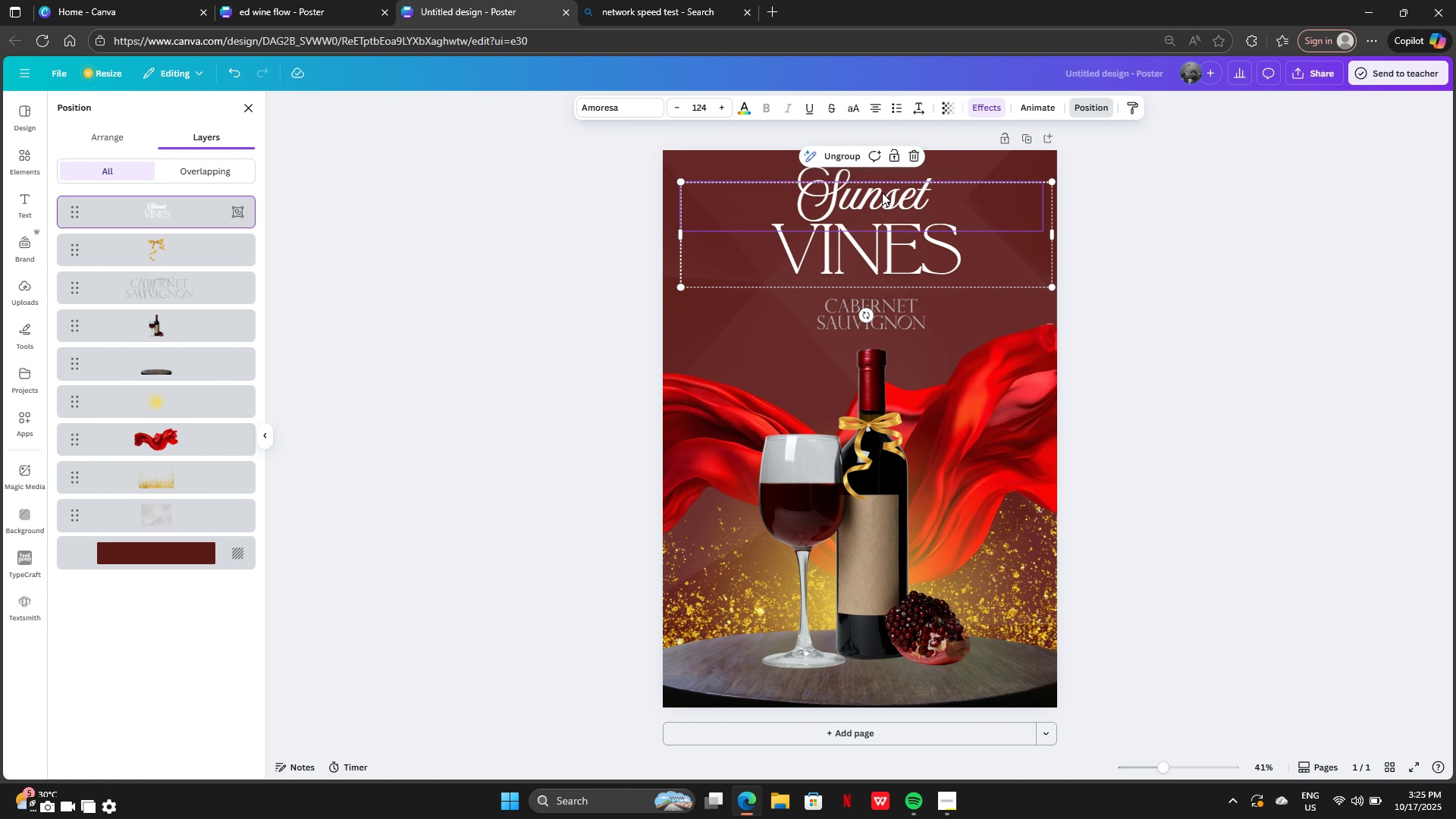 
left_click([882, 193])
 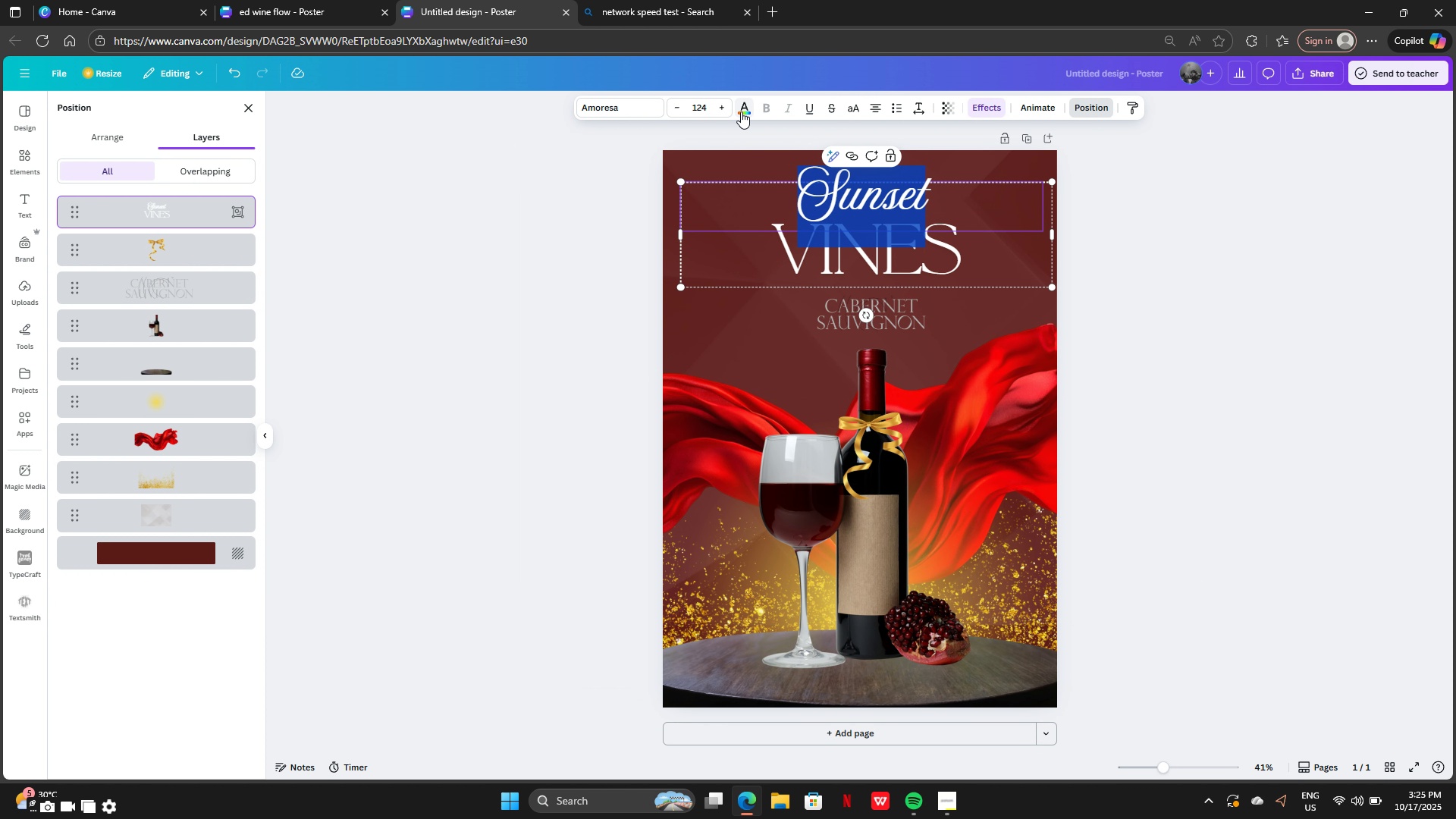 
left_click([750, 104])
 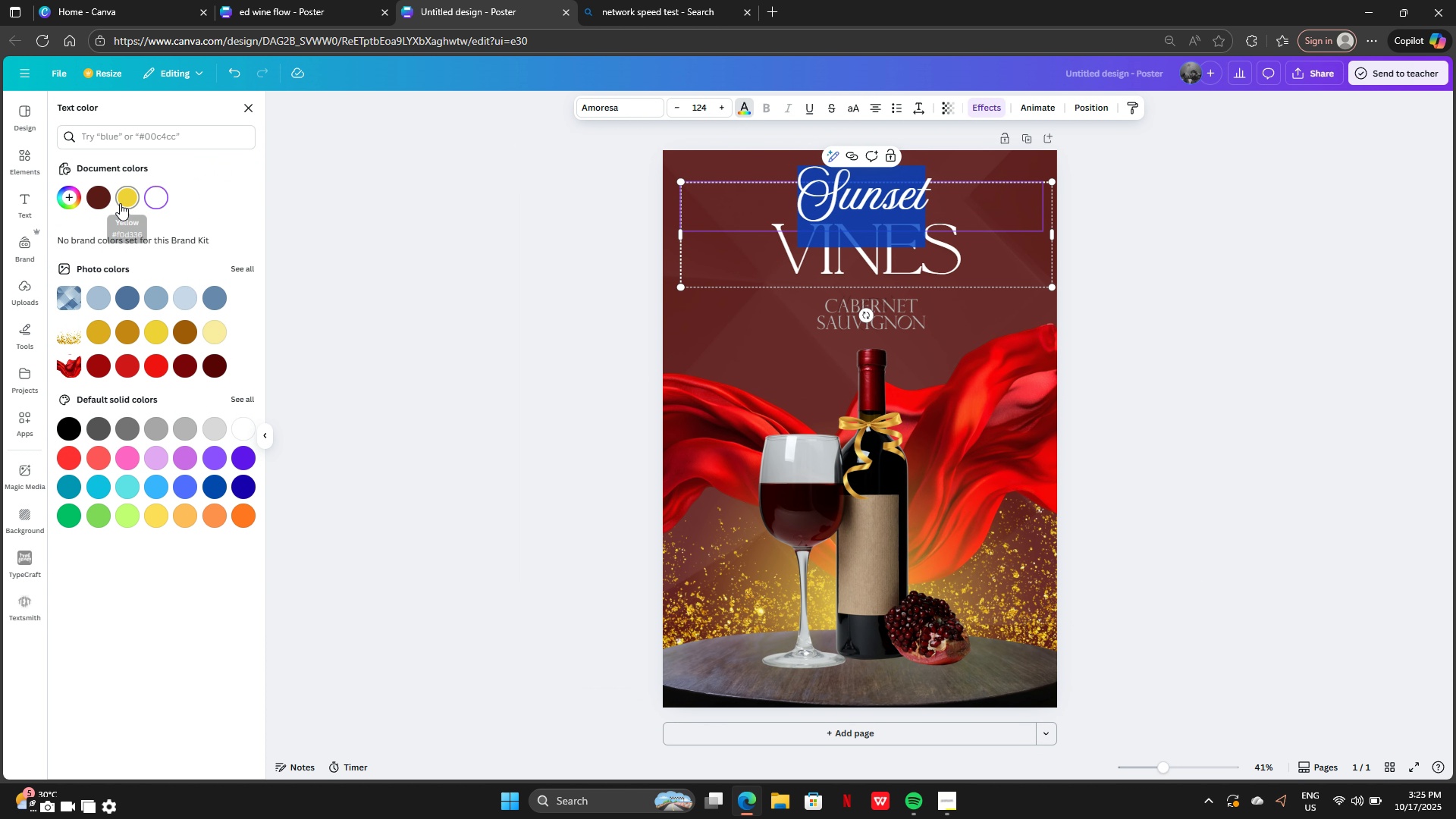 
left_click([120, 203])
 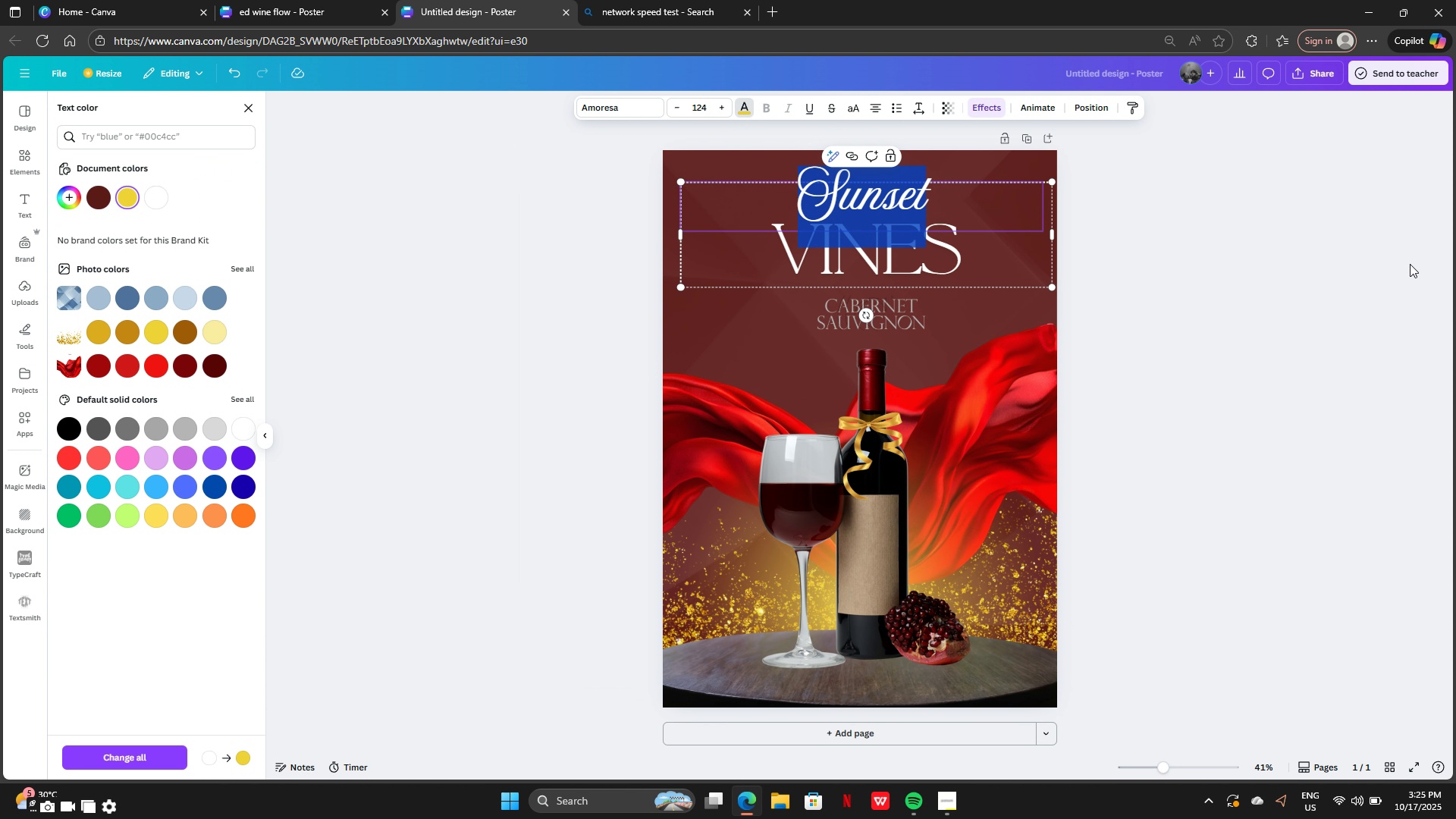 
left_click([1410, 264])
 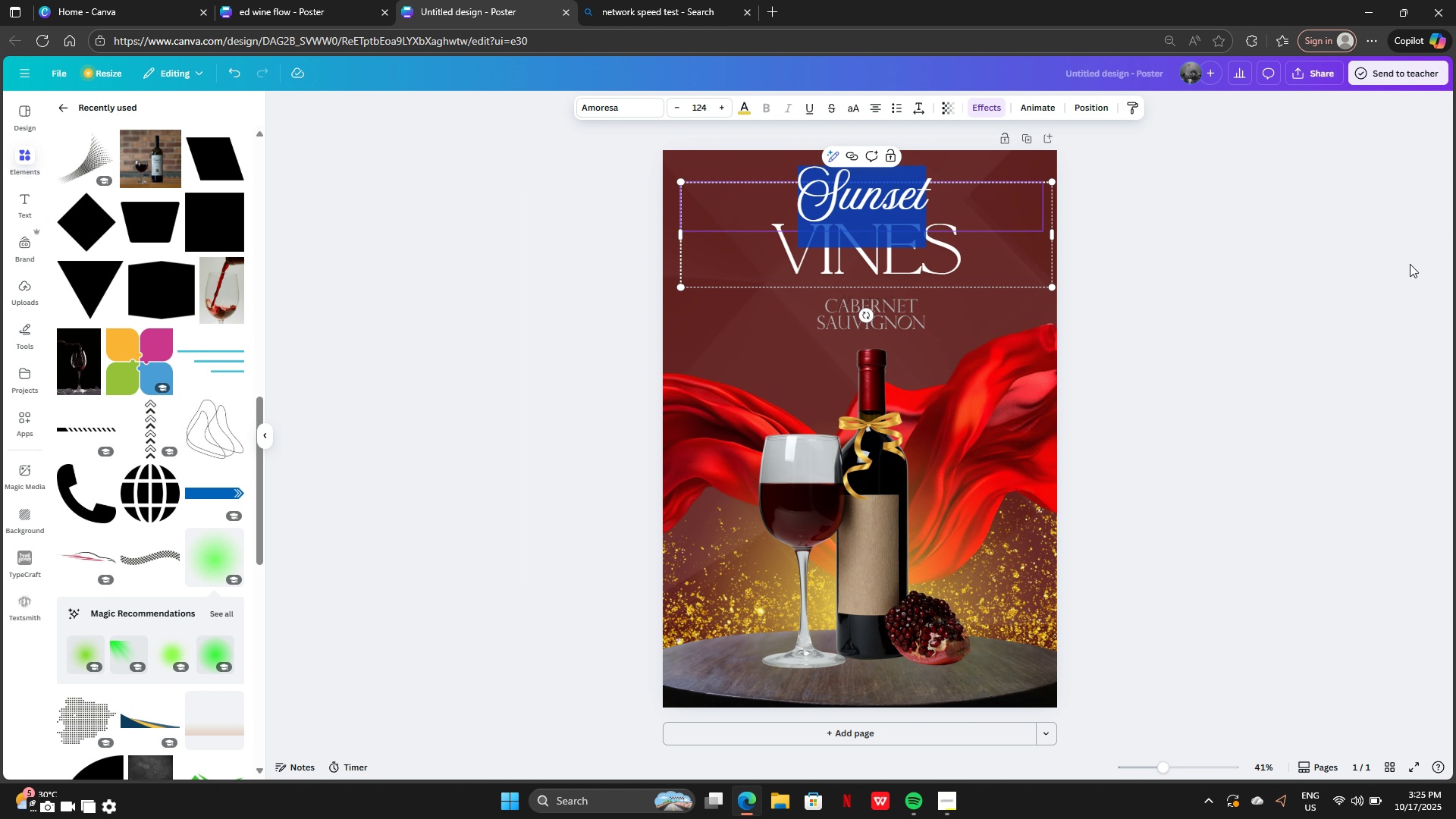 
left_click([1410, 264])
 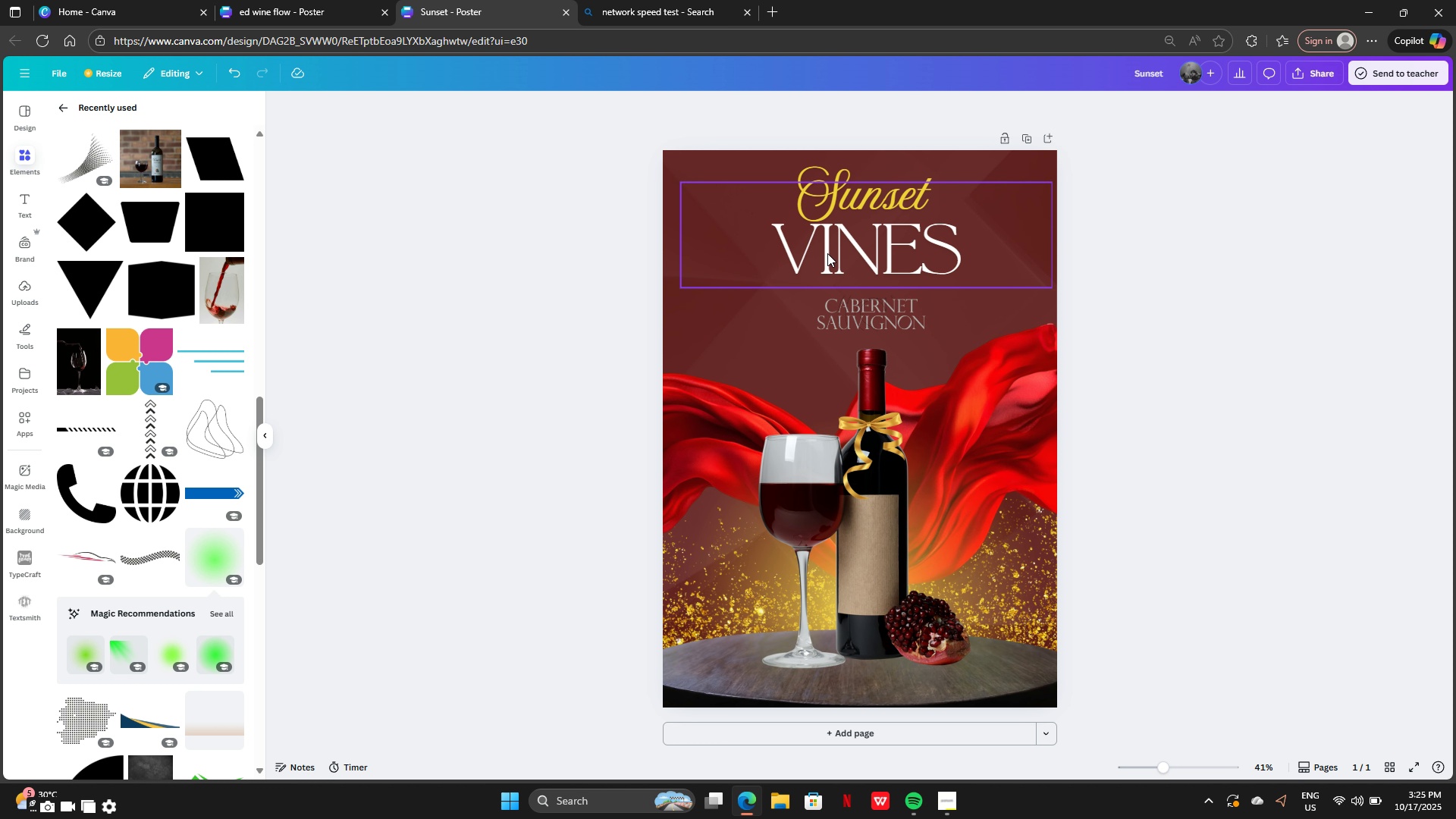 
left_click([818, 253])
 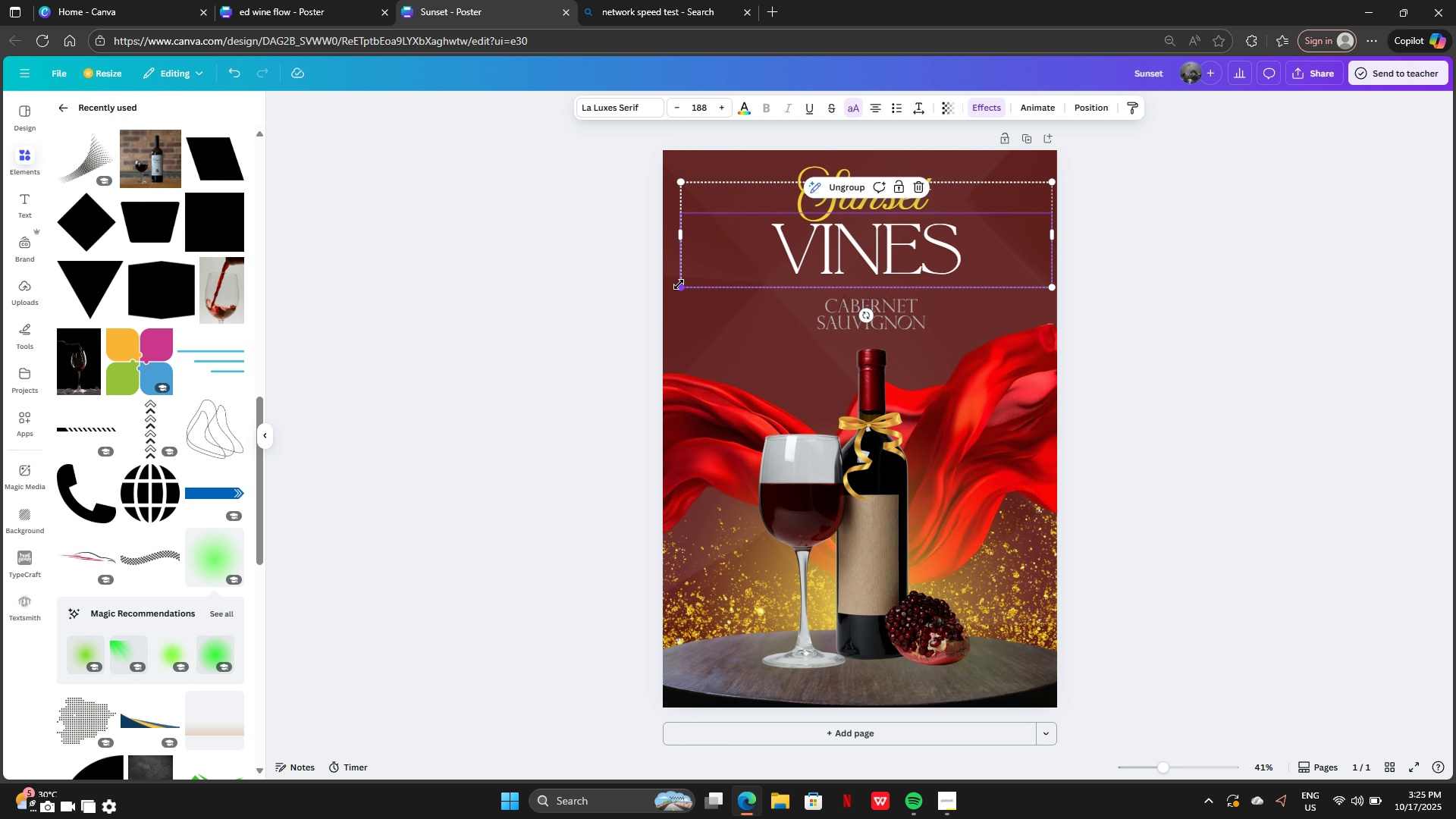 
left_click_drag(start_coordinate=[679, 284], to_coordinate=[634, 339])
 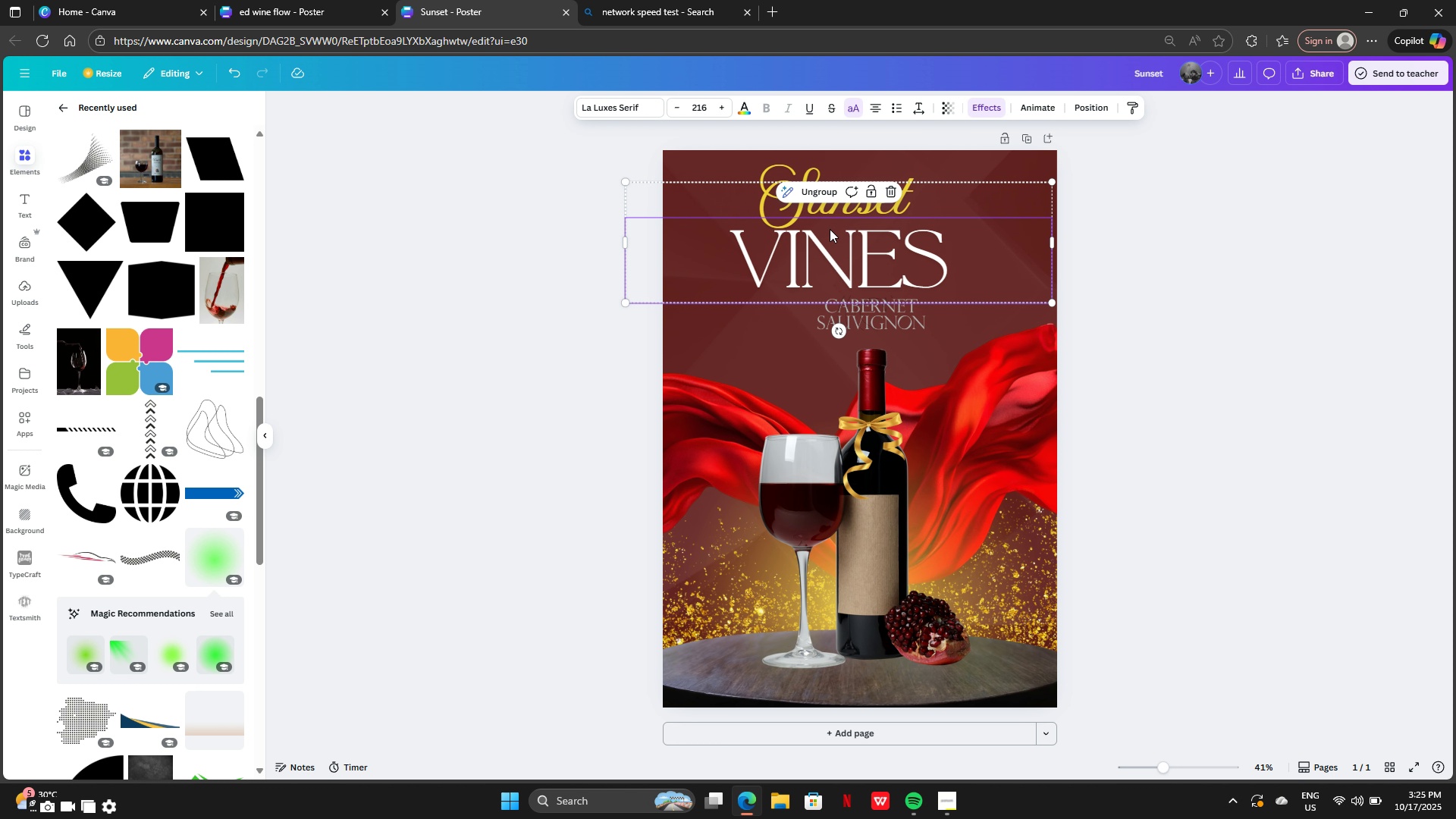 
left_click_drag(start_coordinate=[830, 229], to_coordinate=[856, 229])
 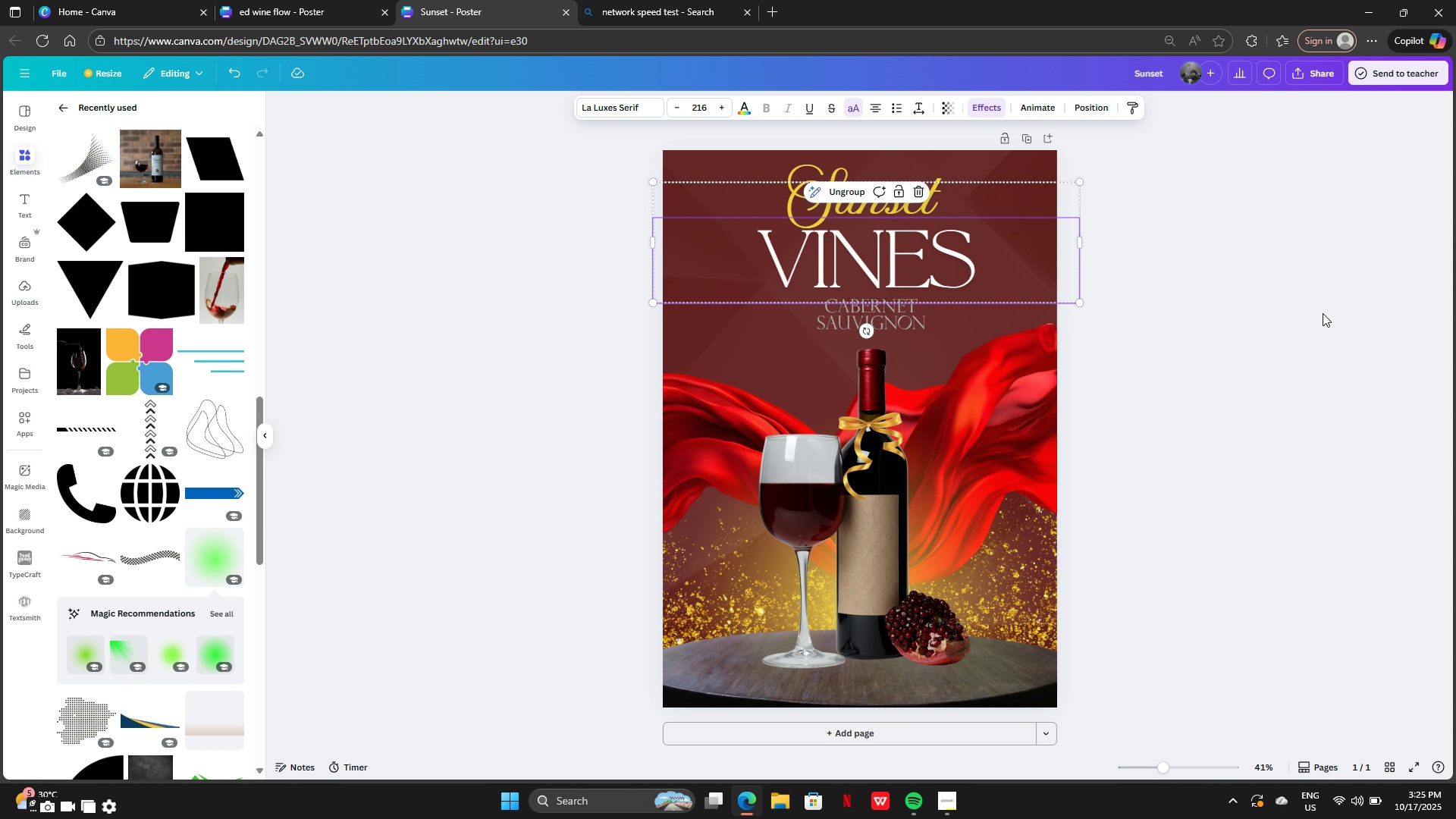 
left_click([1323, 313])
 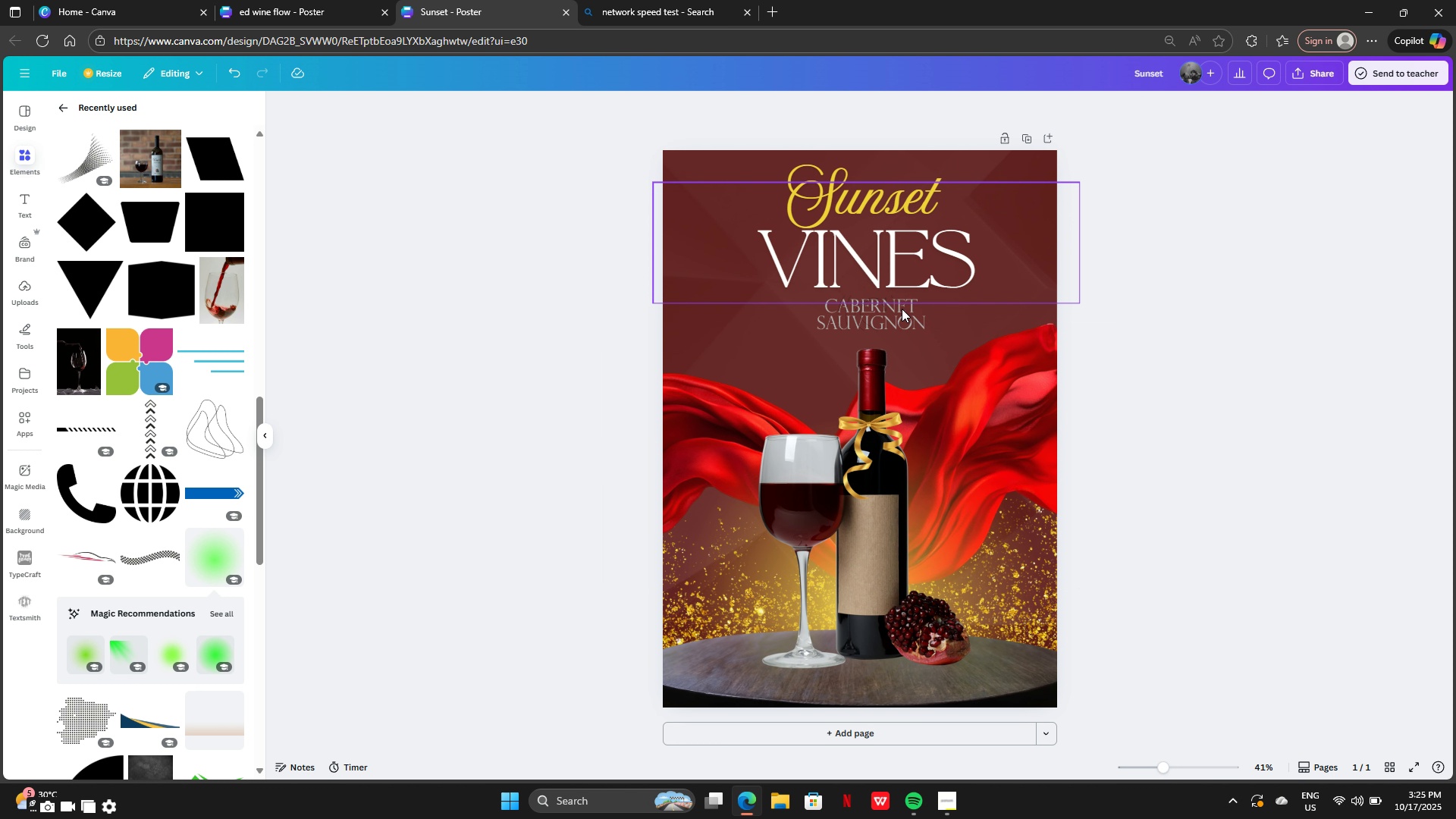 
left_click([902, 309])
 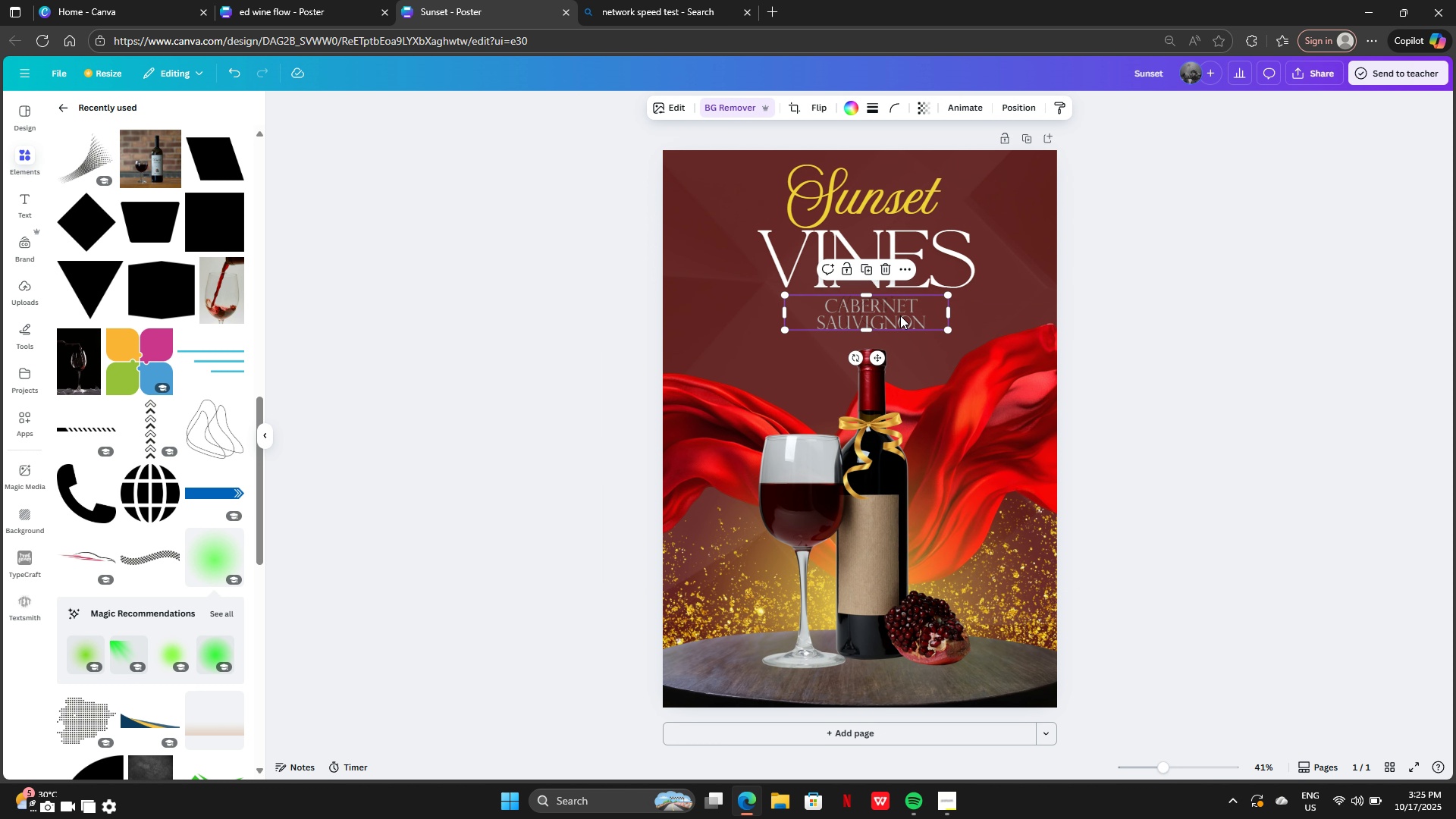 
left_click([900, 315])
 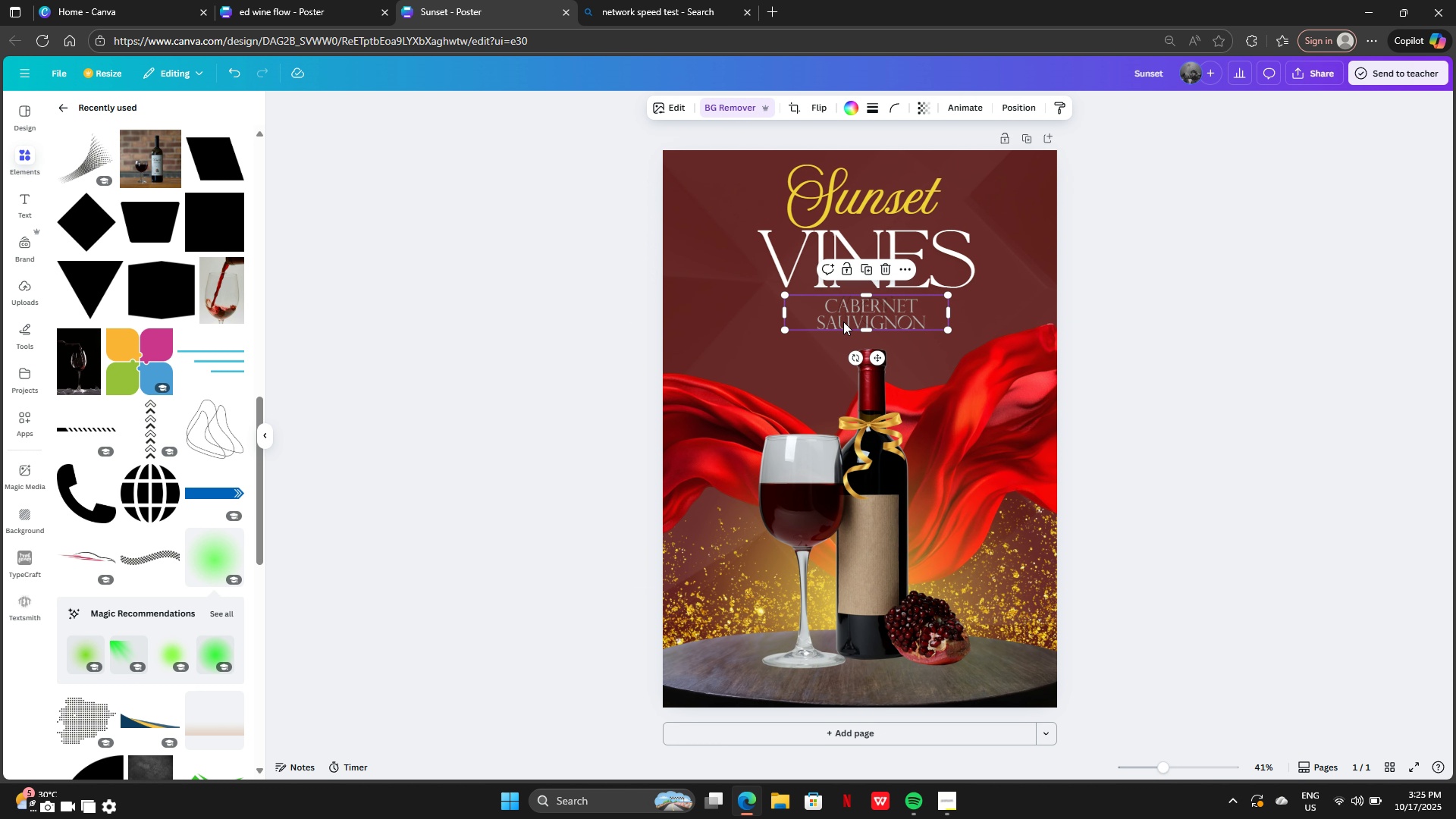 
left_click_drag(start_coordinate=[852, 316], to_coordinate=[855, 319])
 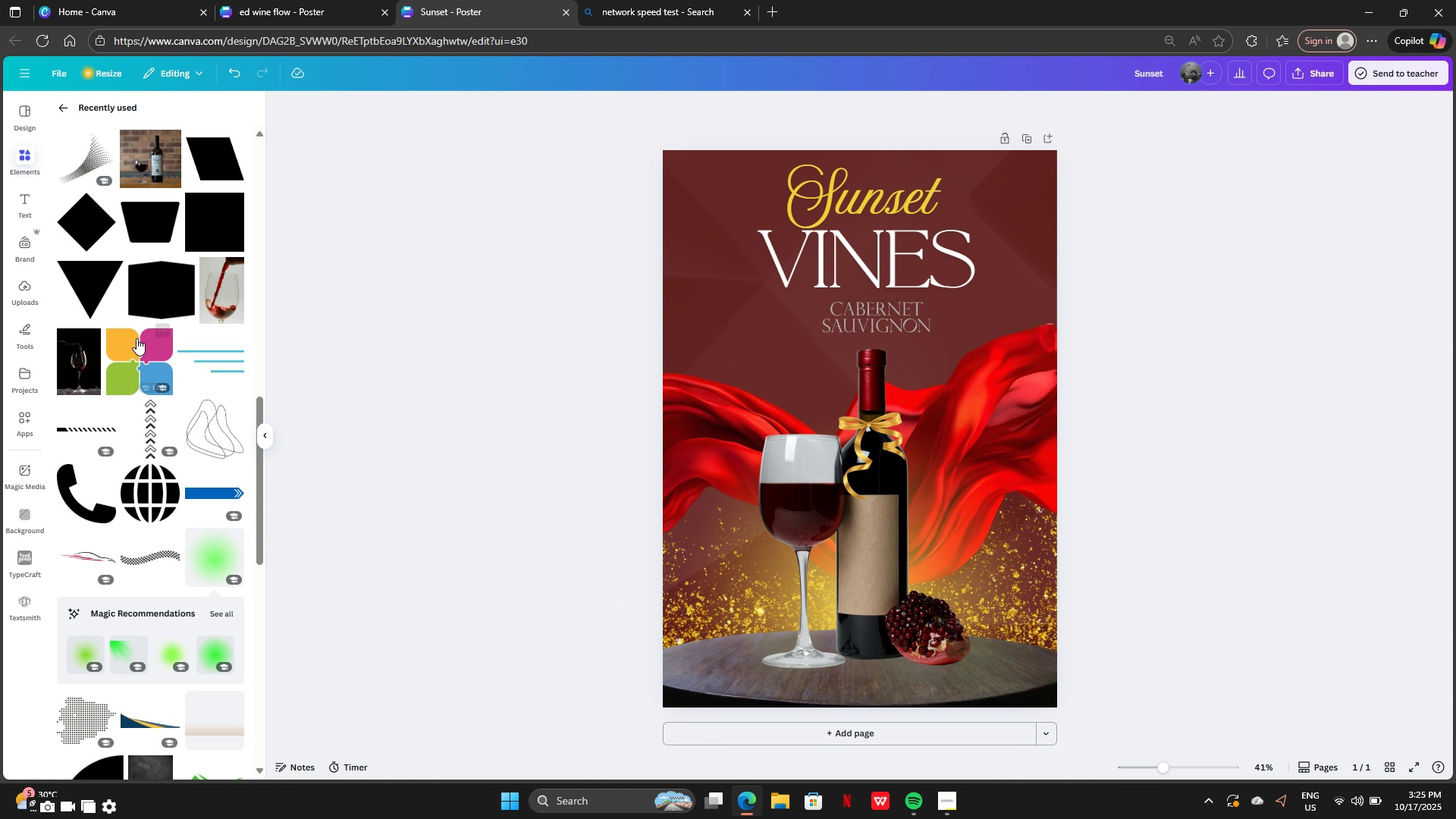 
scroll: coordinate [149, 497], scroll_direction: down, amount: 6.0
 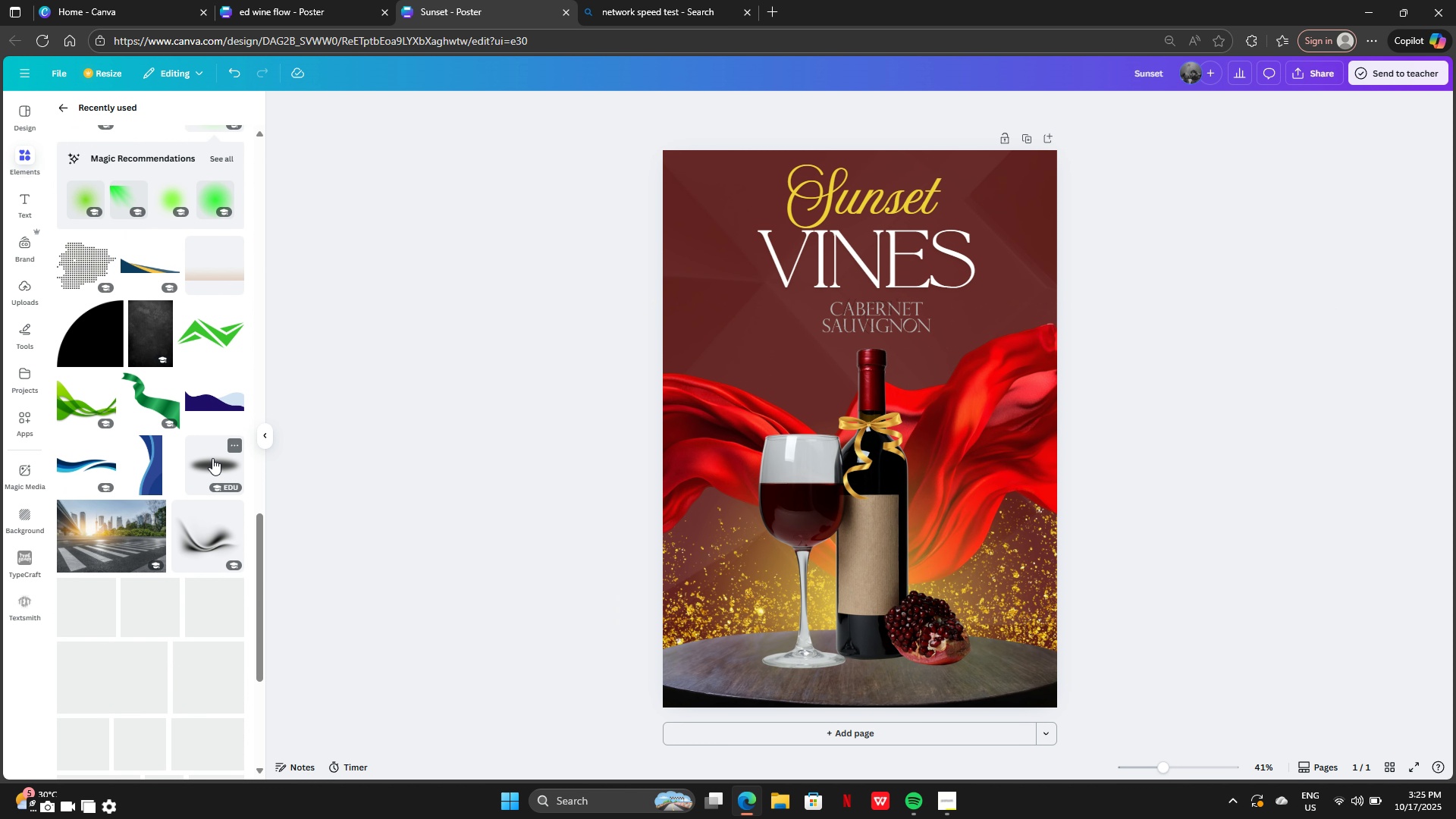 
left_click([212, 458])
 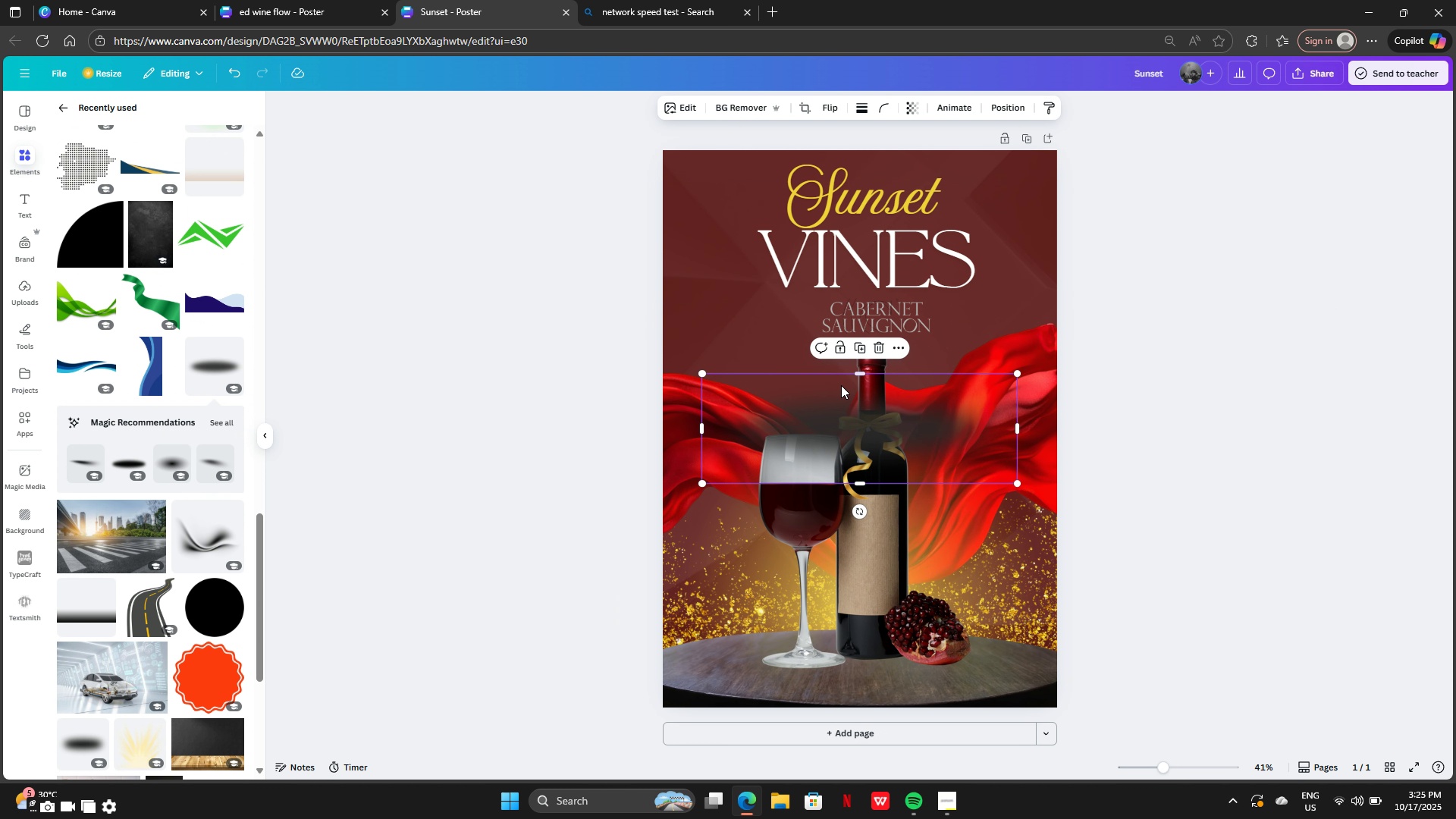 
left_click_drag(start_coordinate=[855, 416], to_coordinate=[883, 642])
 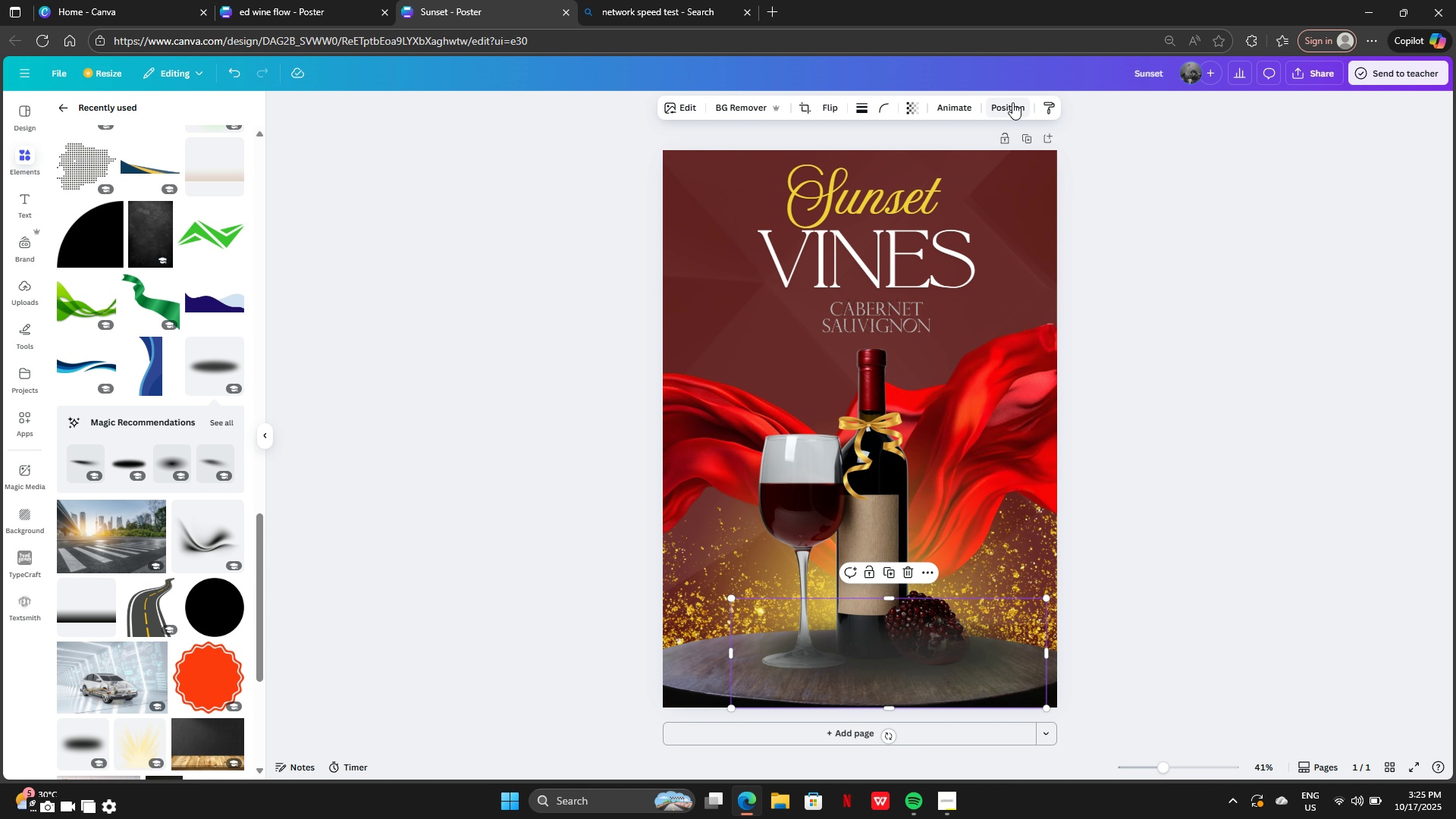 
left_click([1012, 102])
 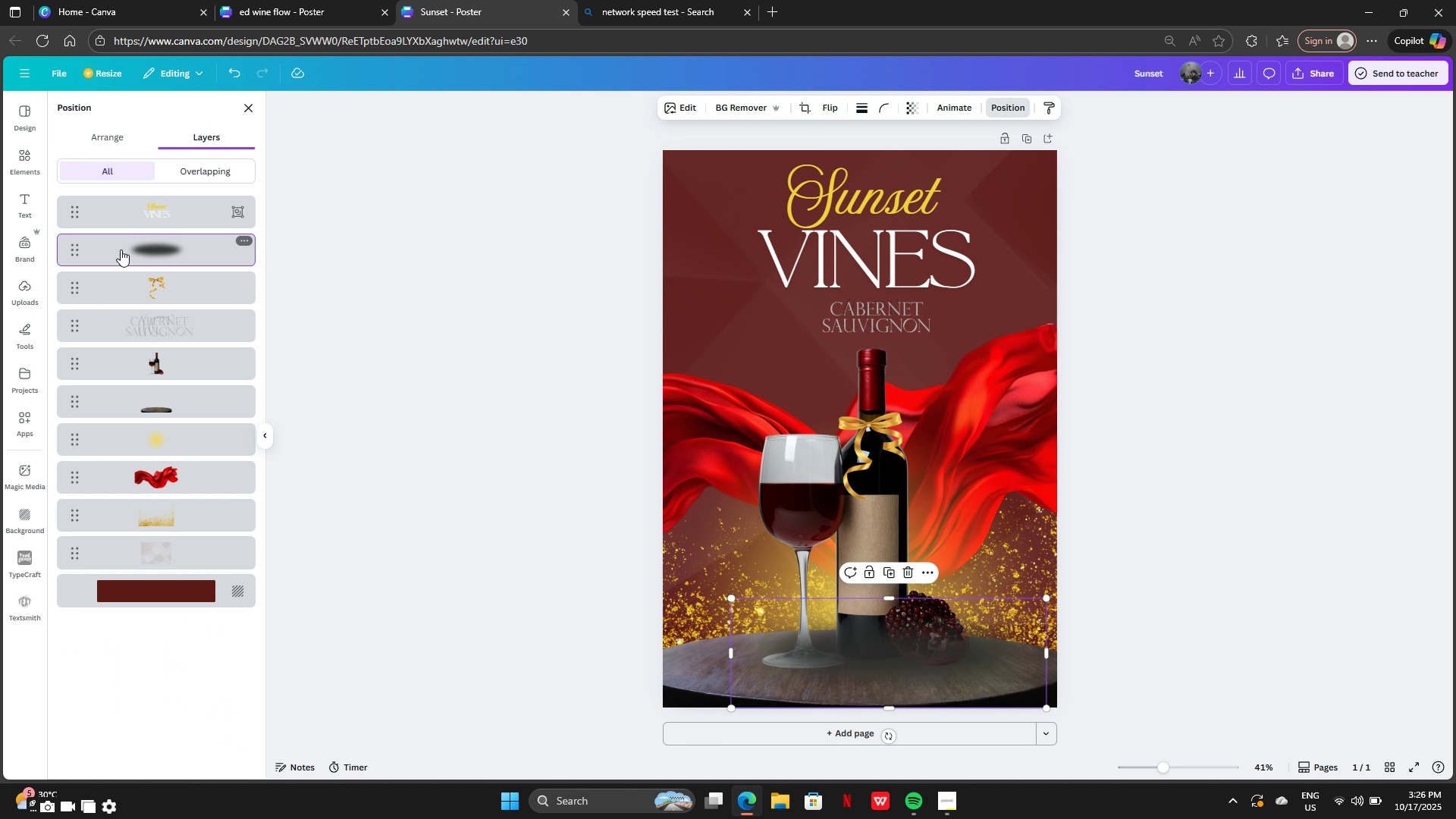 
left_click_drag(start_coordinate=[128, 246], to_coordinate=[133, 407])
 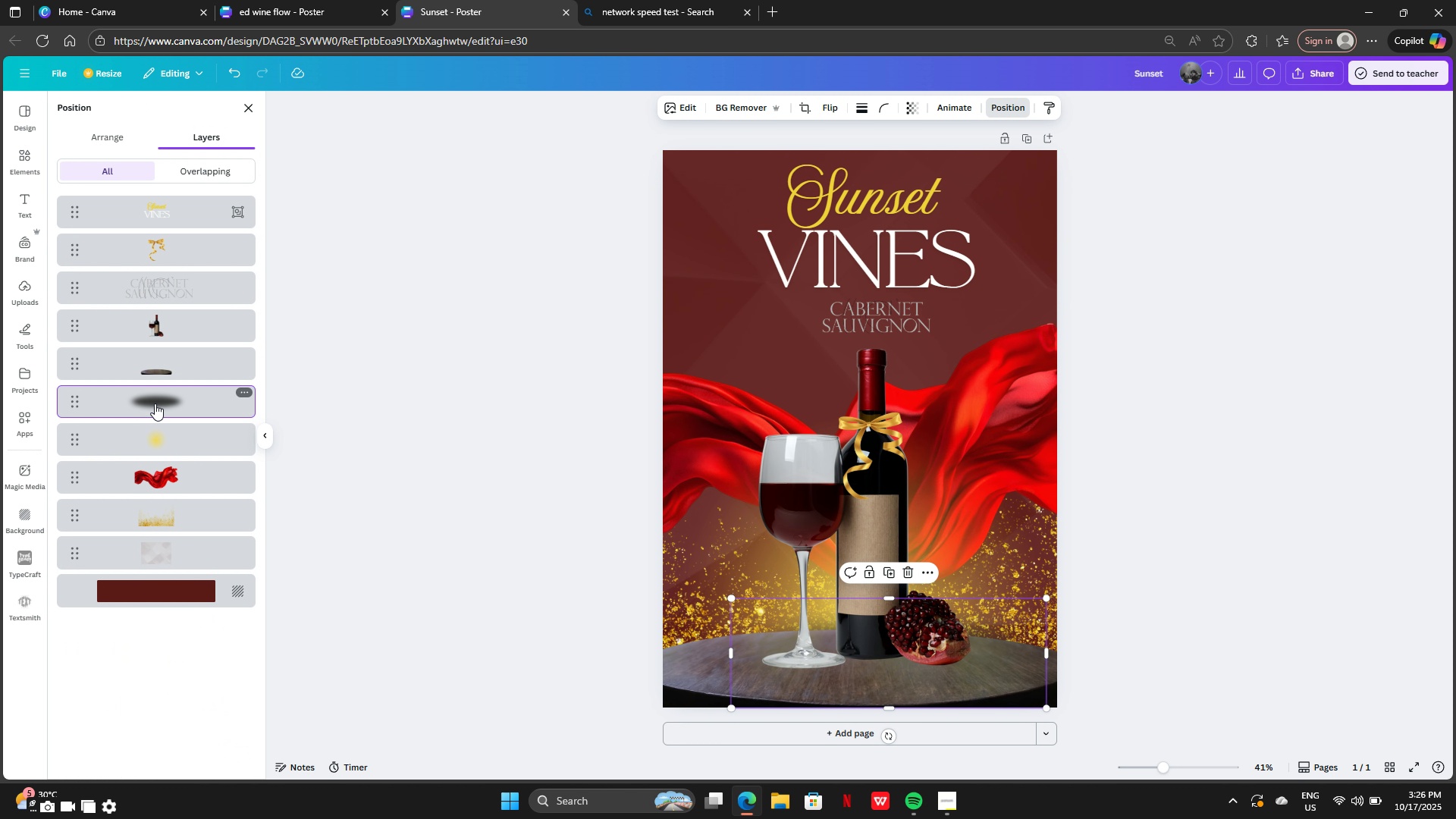 
left_click_drag(start_coordinate=[155, 402], to_coordinate=[152, 355])
 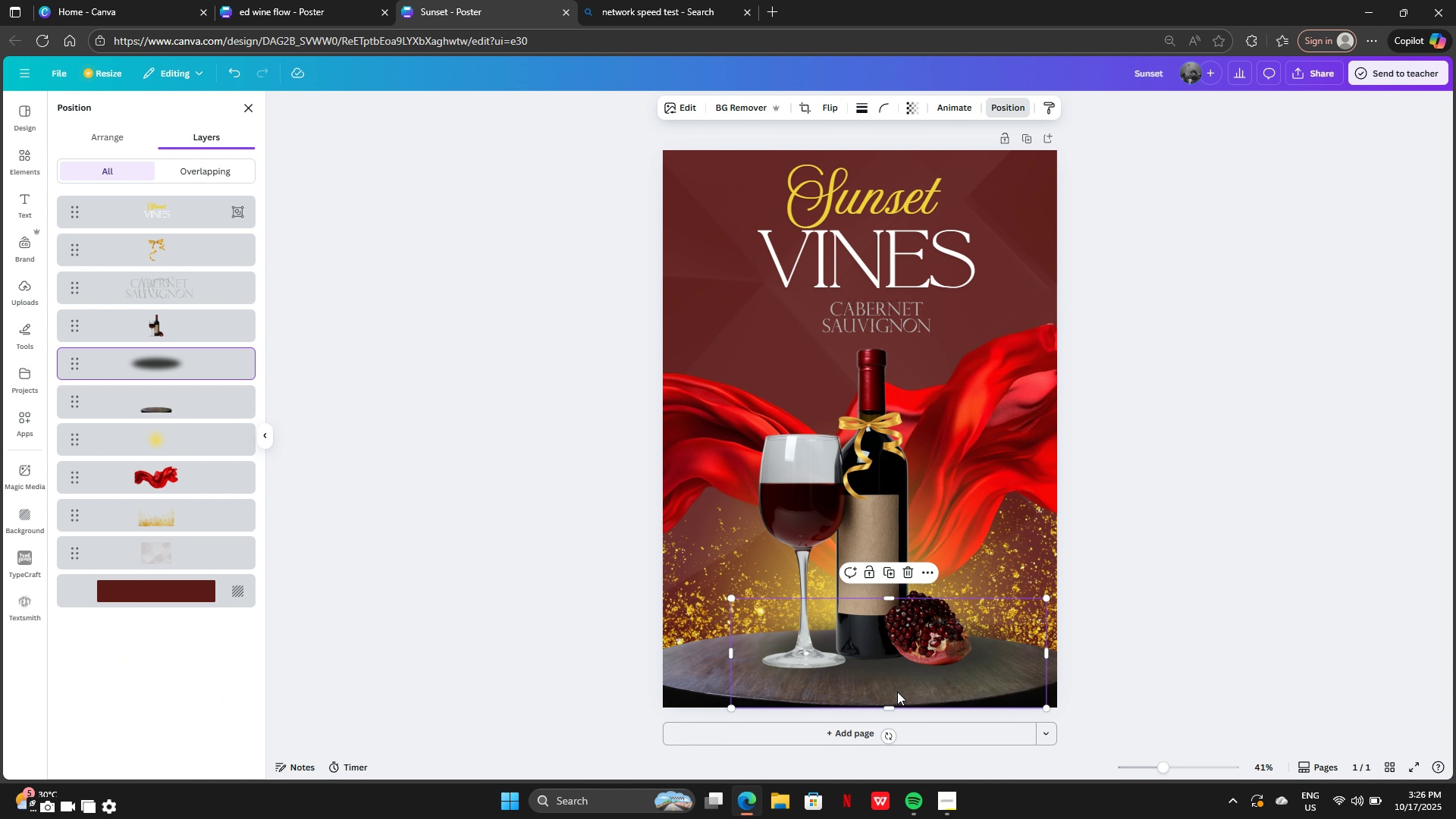 
left_click_drag(start_coordinate=[895, 689], to_coordinate=[886, 692])
 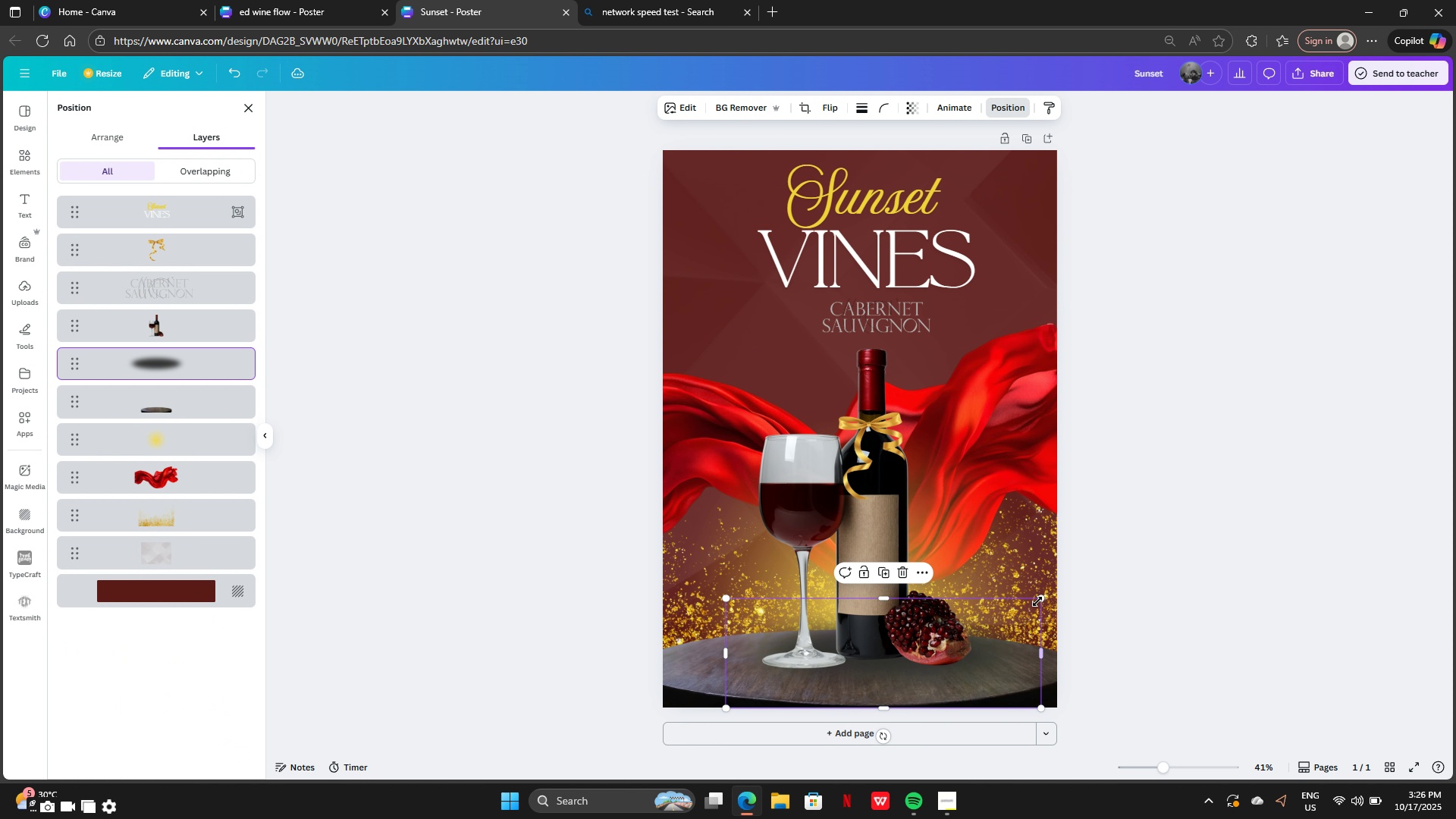 
left_click_drag(start_coordinate=[1037, 601], to_coordinate=[964, 643])
 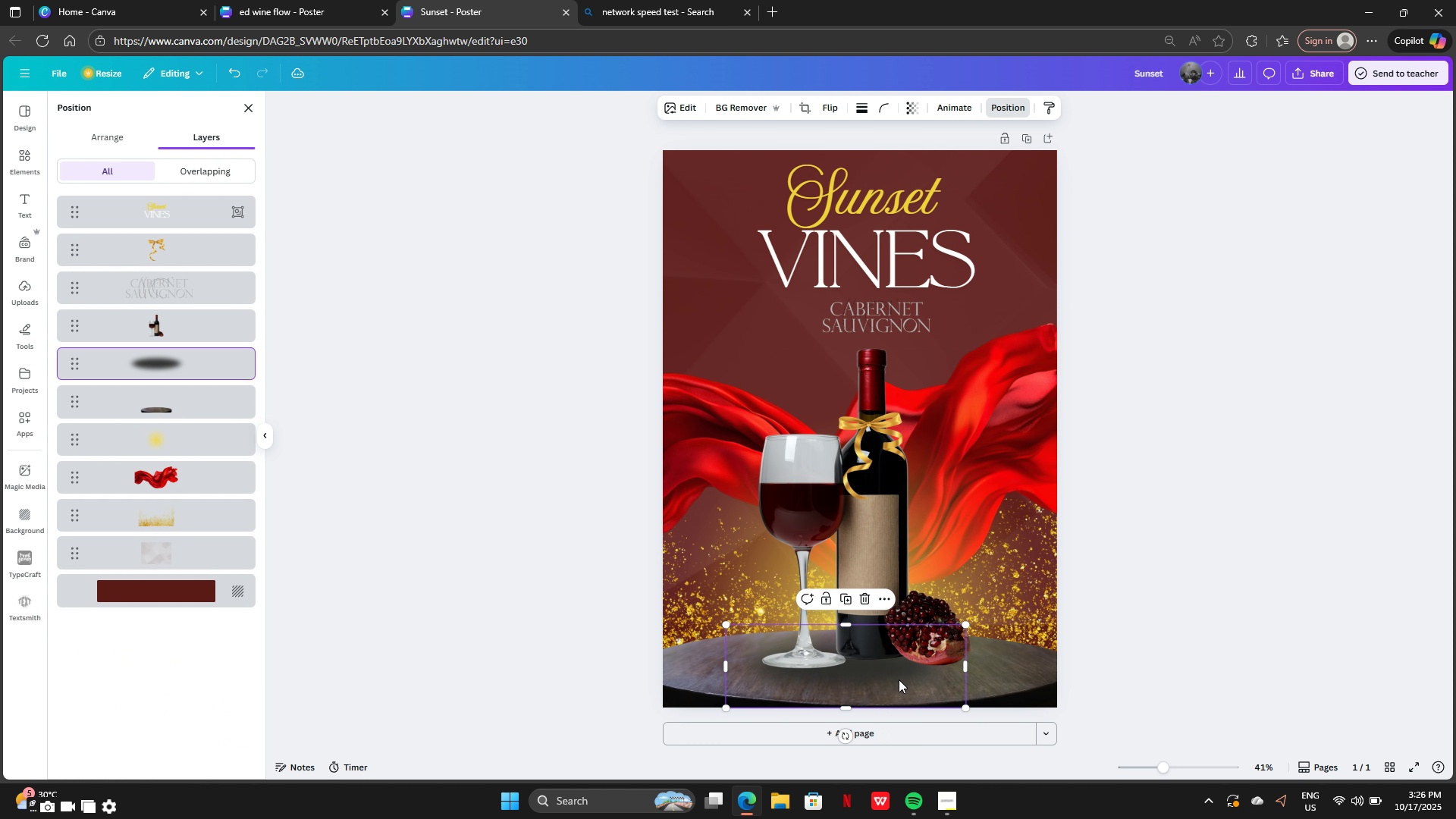 
left_click_drag(start_coordinate=[896, 679], to_coordinate=[909, 671])
 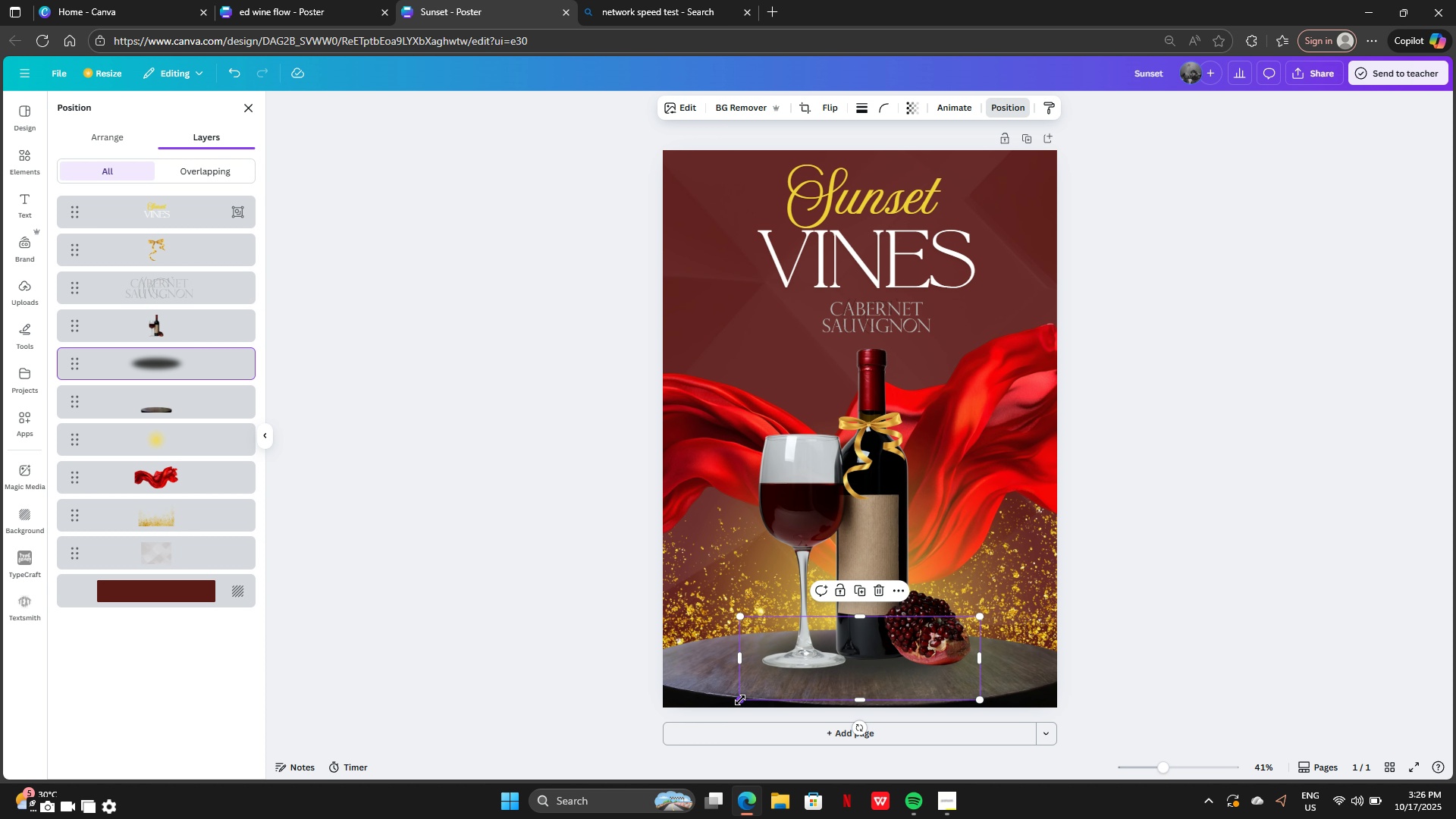 
left_click_drag(start_coordinate=[740, 699], to_coordinate=[703, 712])
 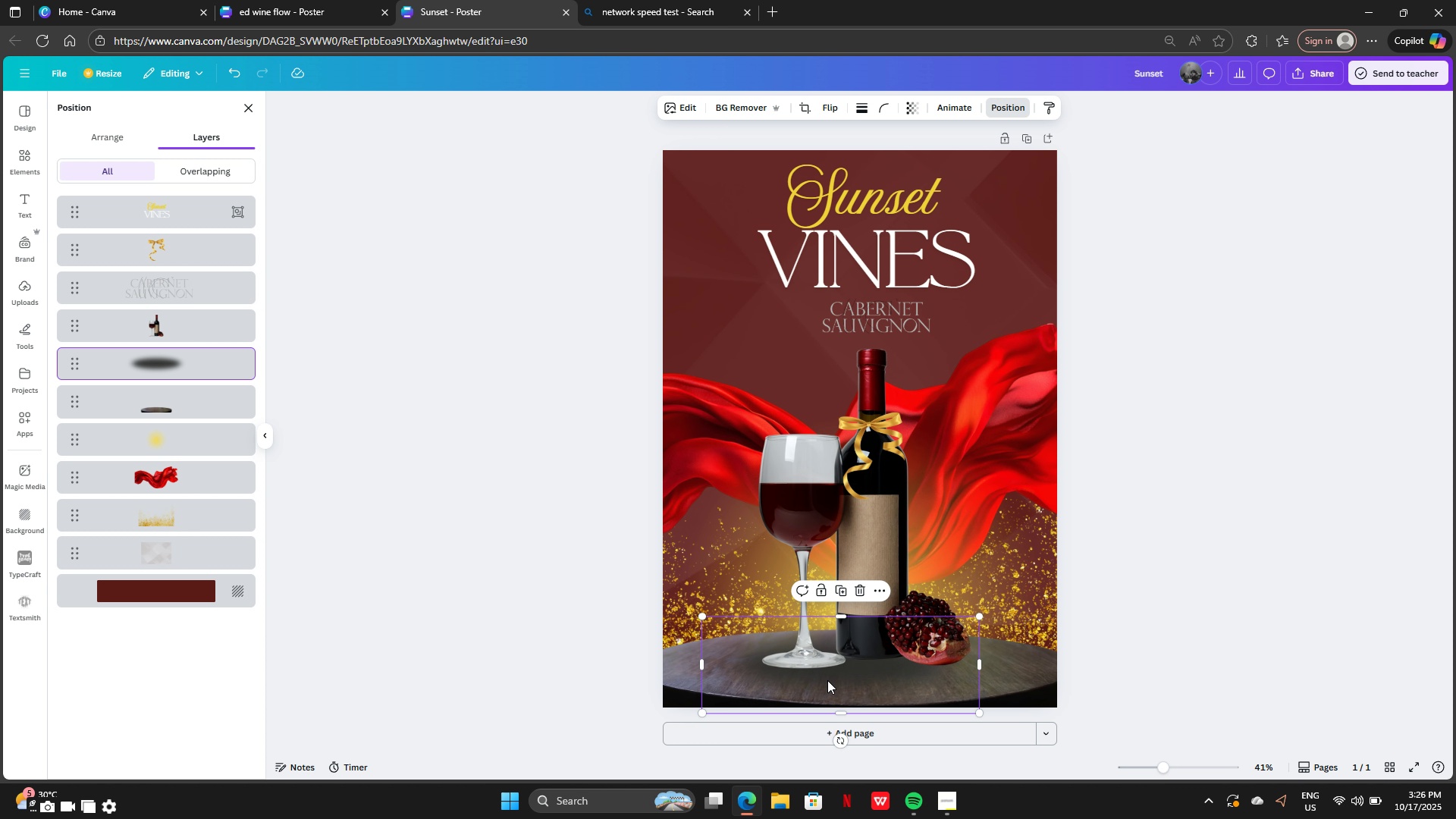 
left_click_drag(start_coordinate=[827, 680], to_coordinate=[850, 686])
 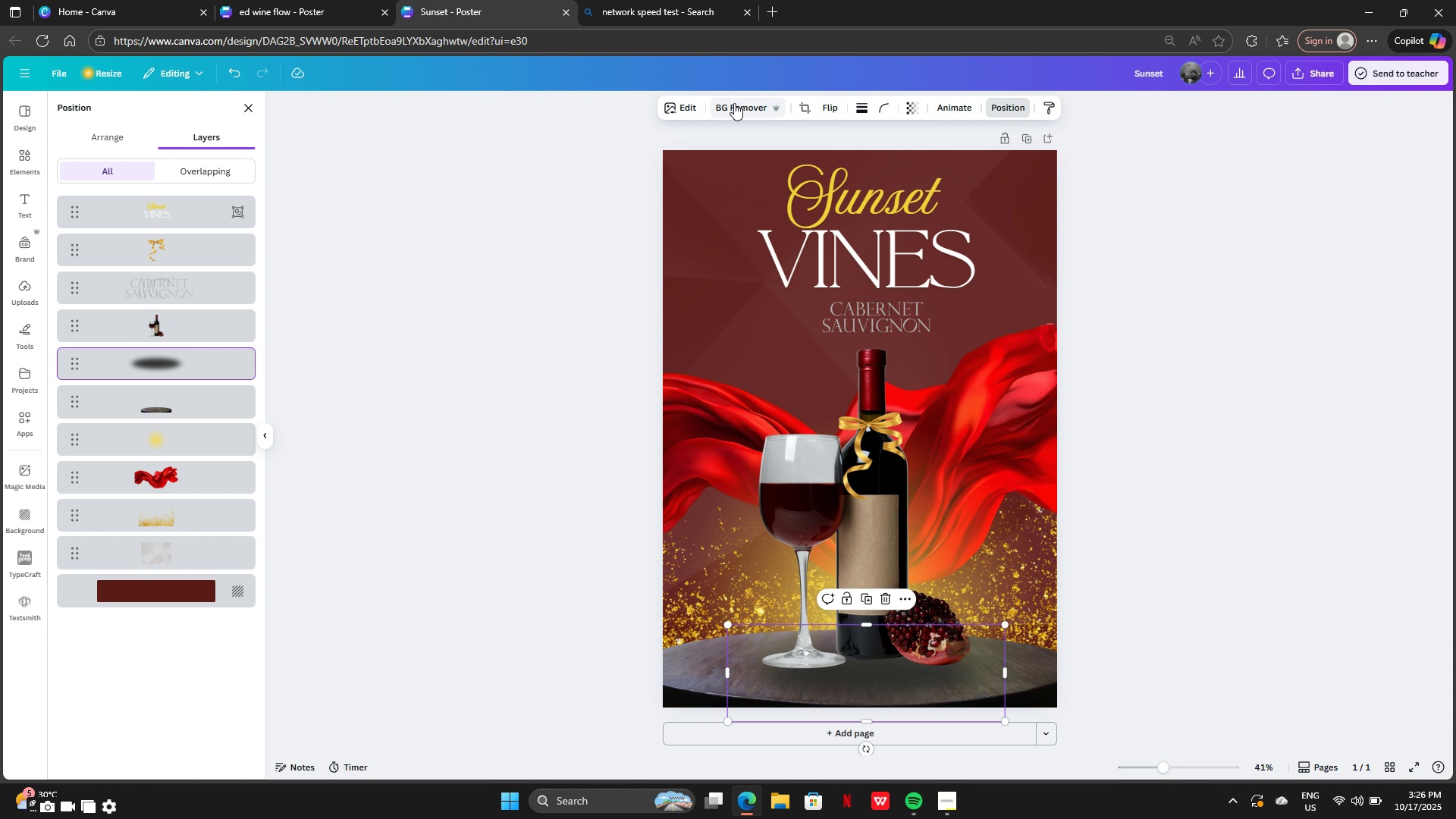 
left_click([680, 108])
 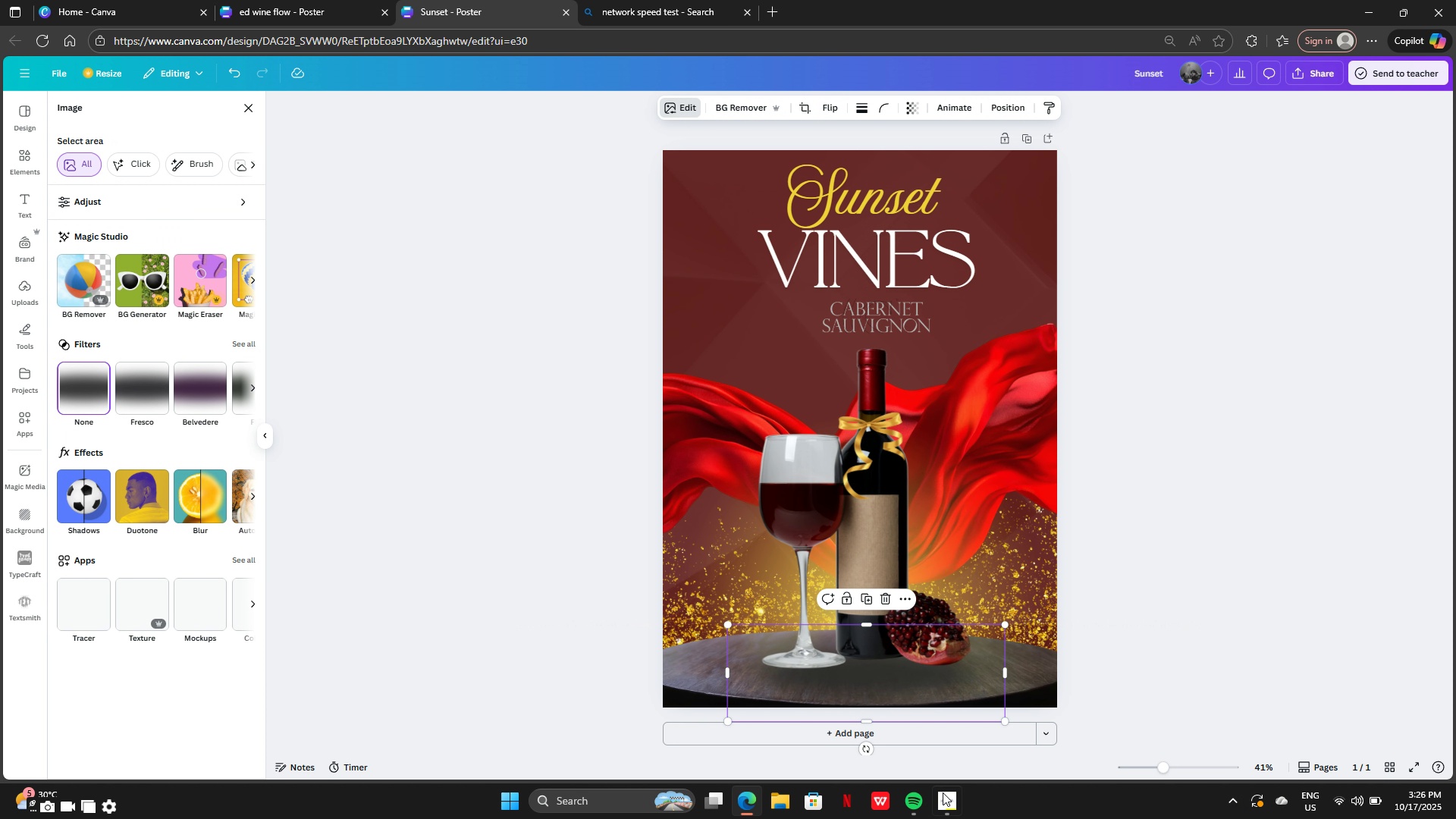 
left_click([954, 803])